 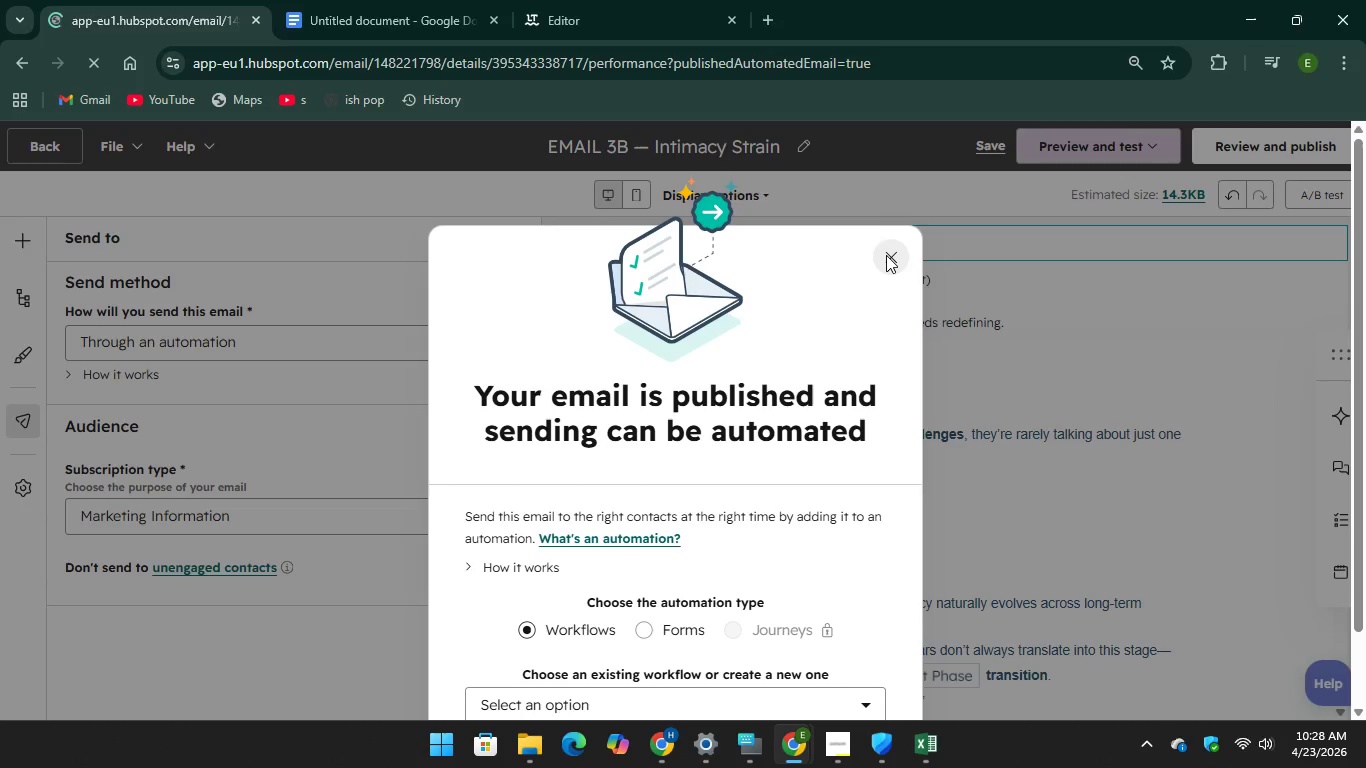 
left_click([1248, 155])
 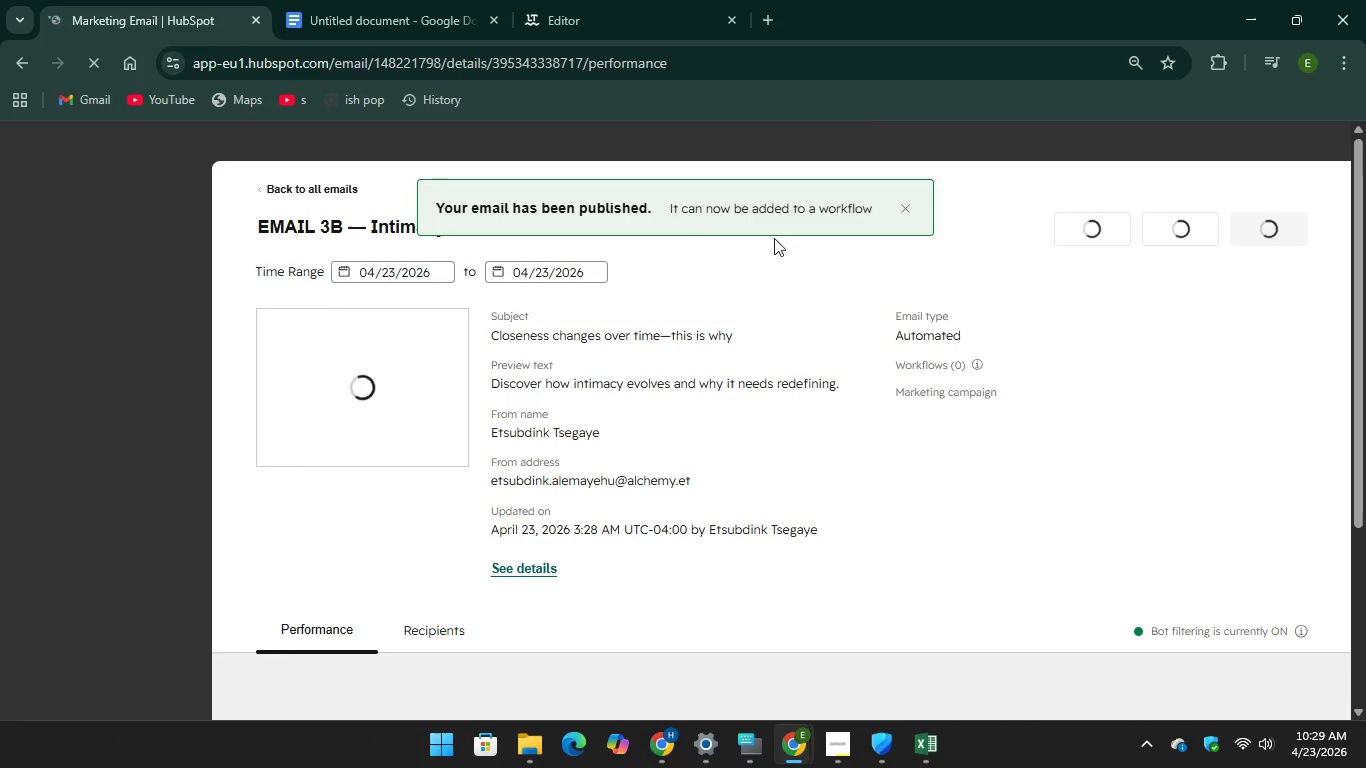 
scroll: coordinate [758, 234], scroll_direction: up, amount: 2.0
 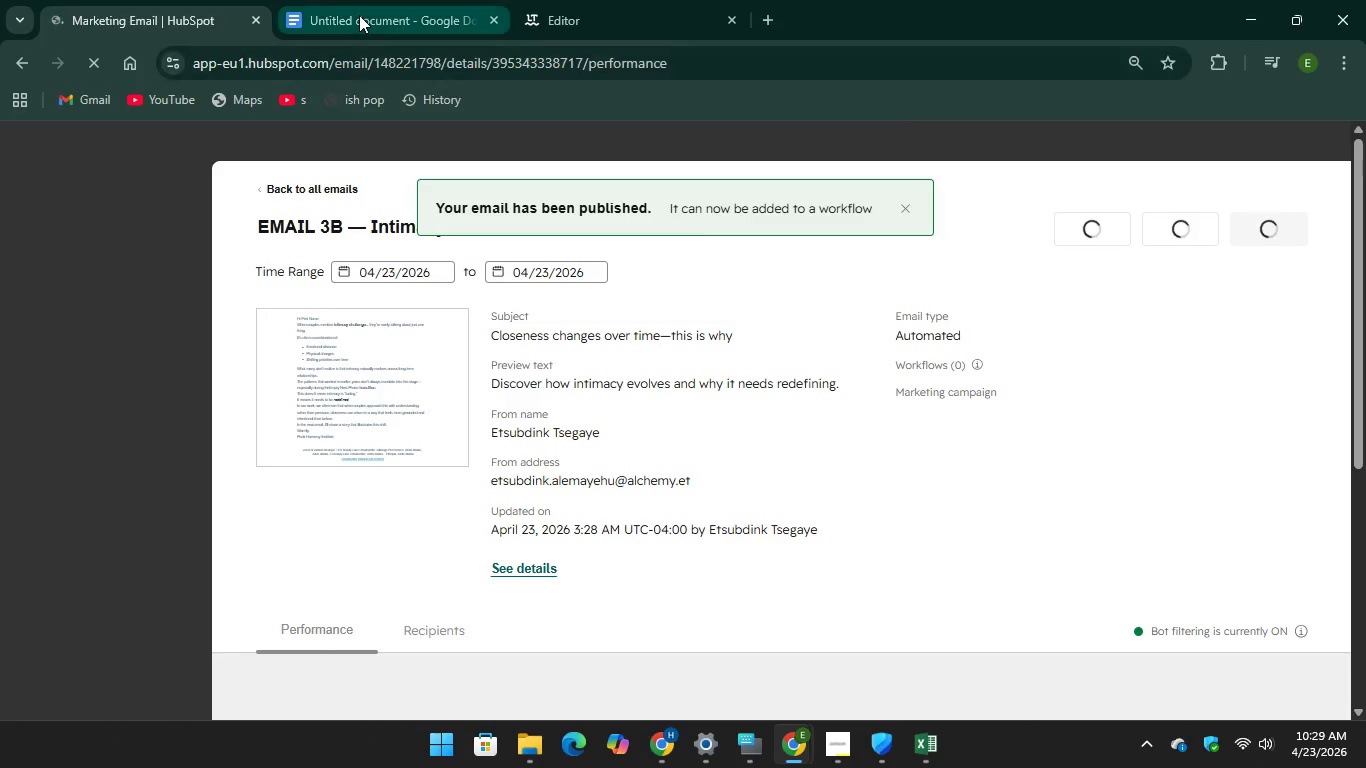 
left_click([359, 15])
 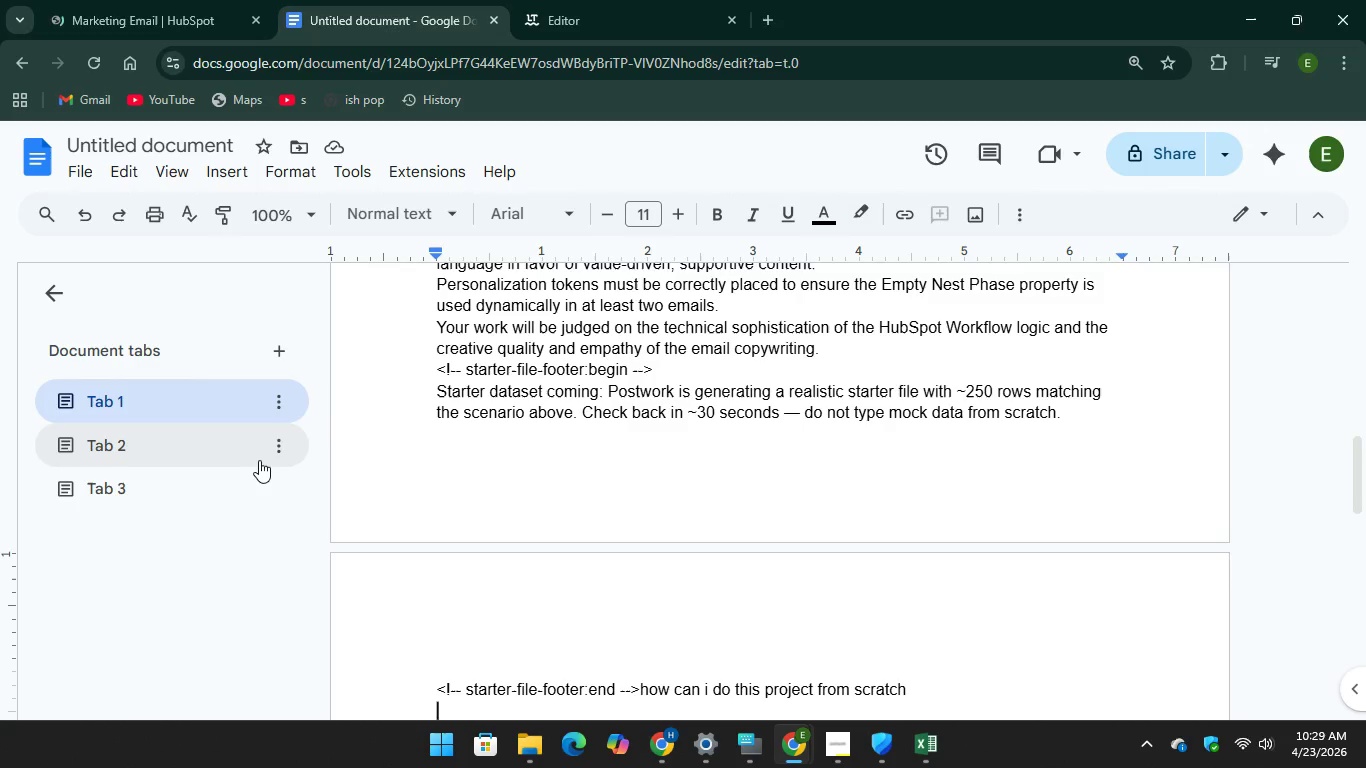 
left_click([249, 449])
 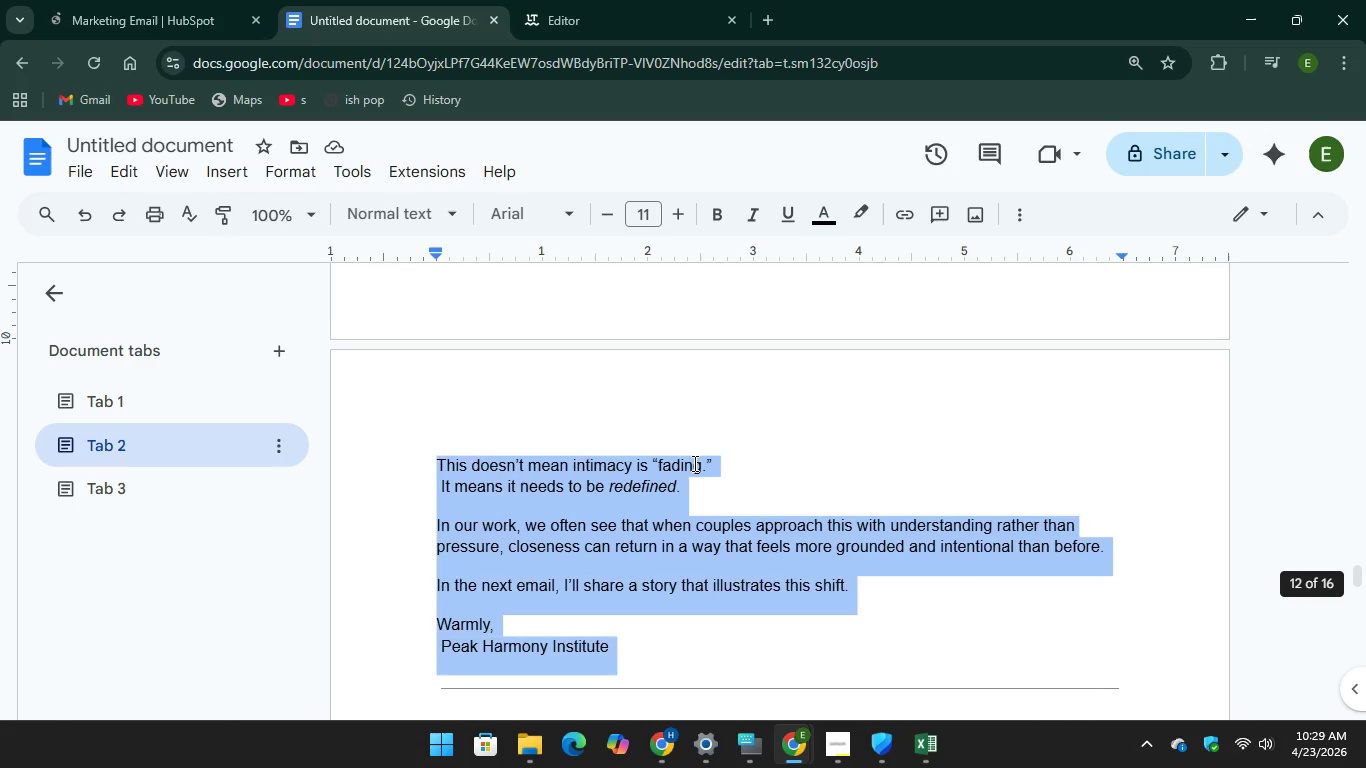 
scroll: coordinate [974, 561], scroll_direction: down, amount: 13.0
 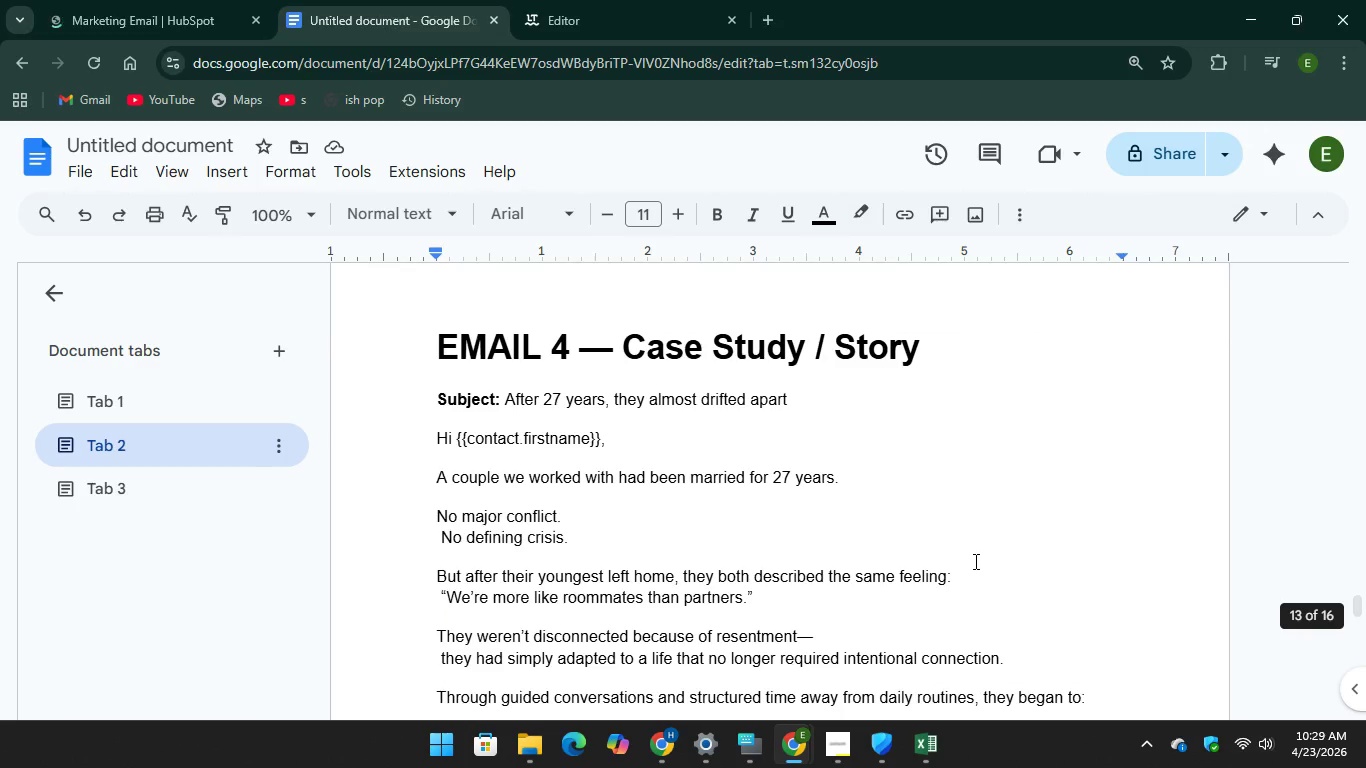 
scroll: coordinate [974, 561], scroll_direction: up, amount: 10.0
 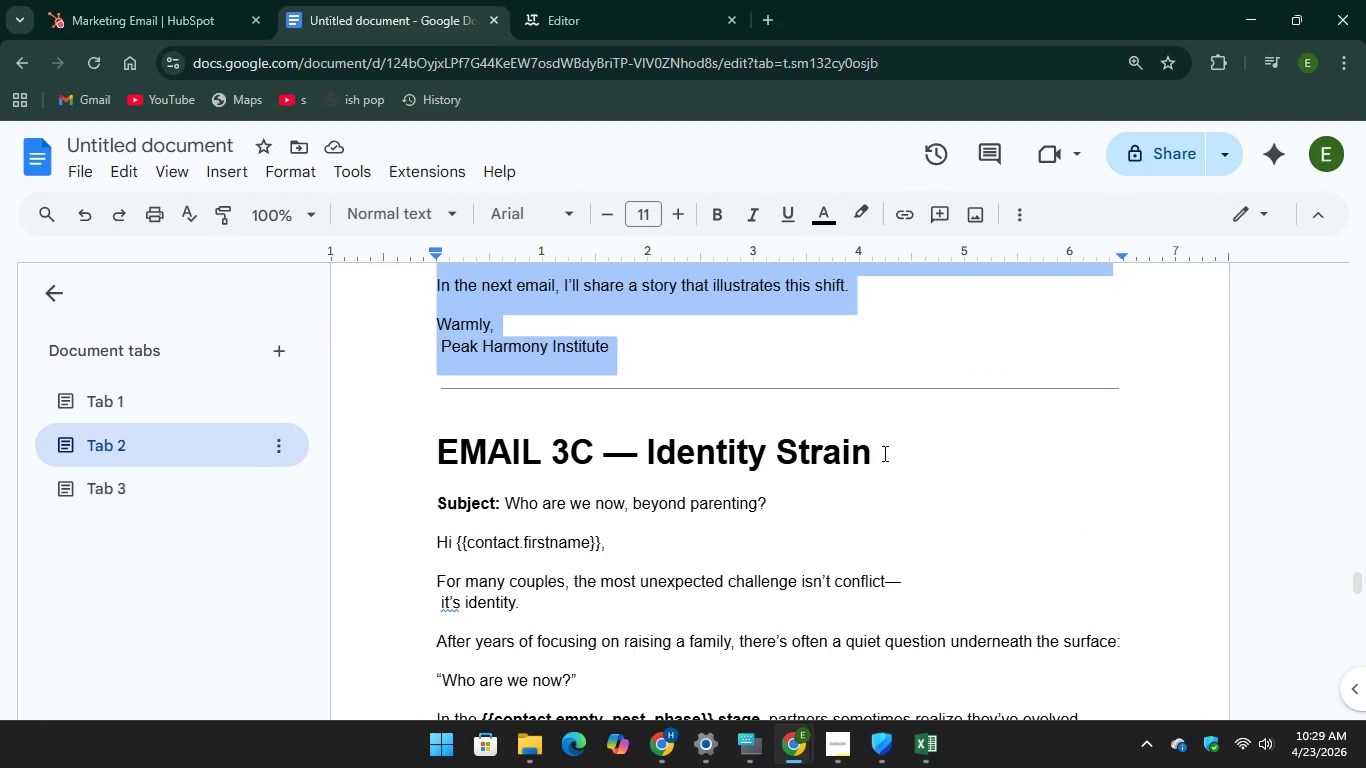 
left_click_drag(start_coordinate=[883, 453], to_coordinate=[433, 456])
 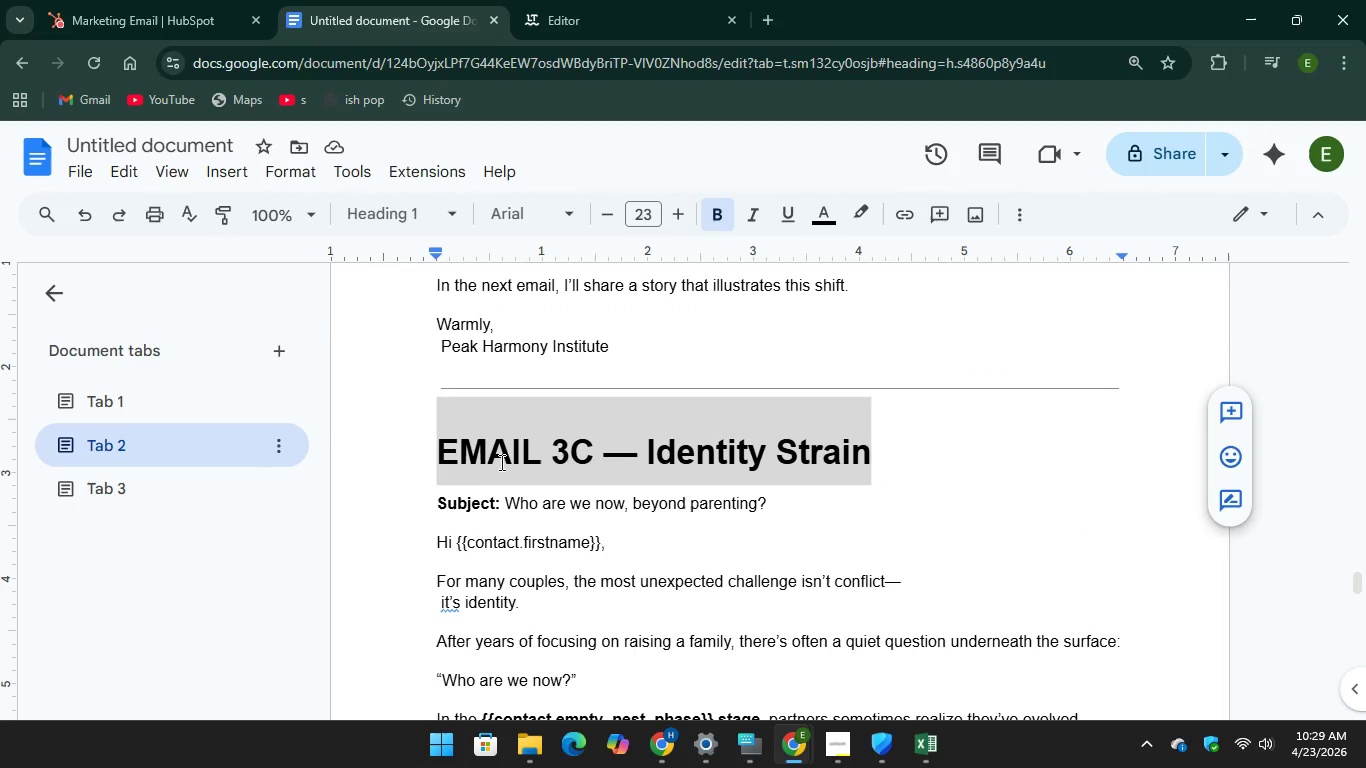 
right_click([500, 462])
 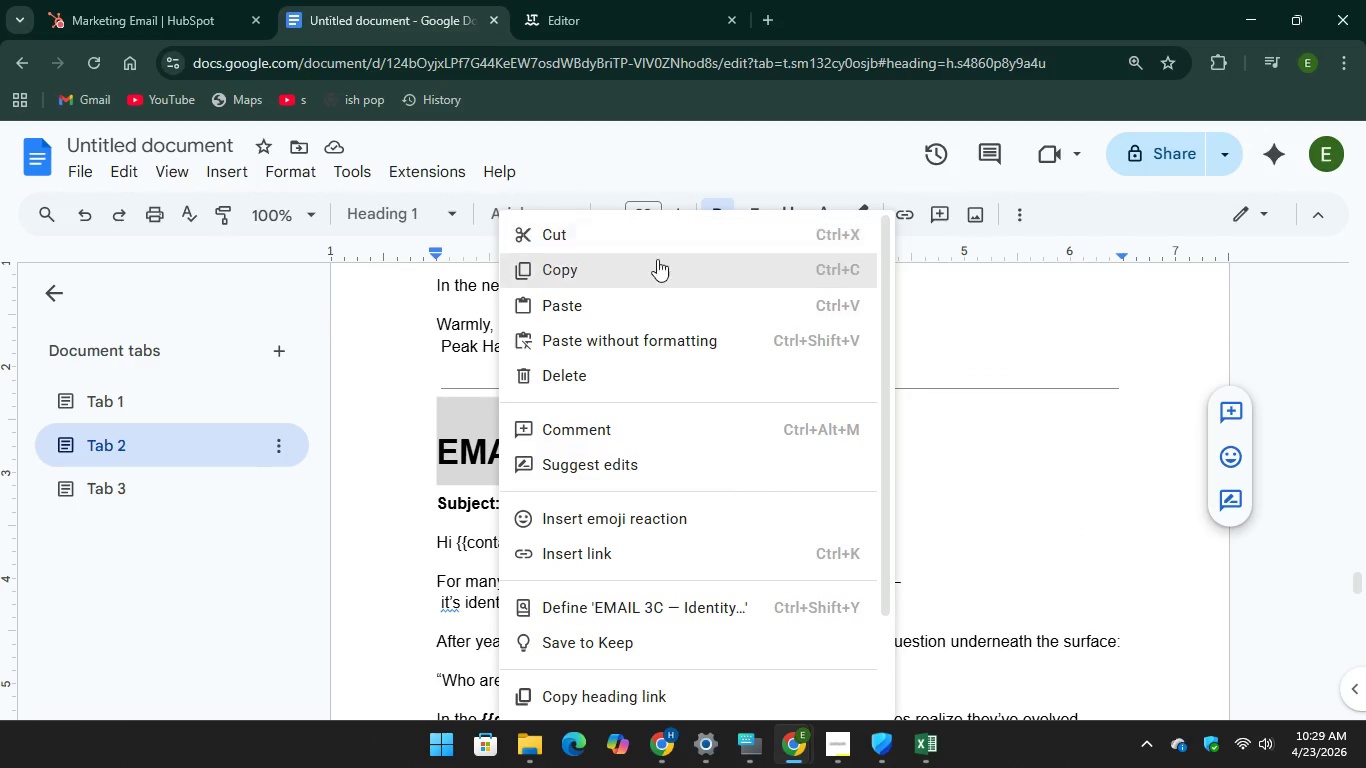 
left_click([648, 277])
 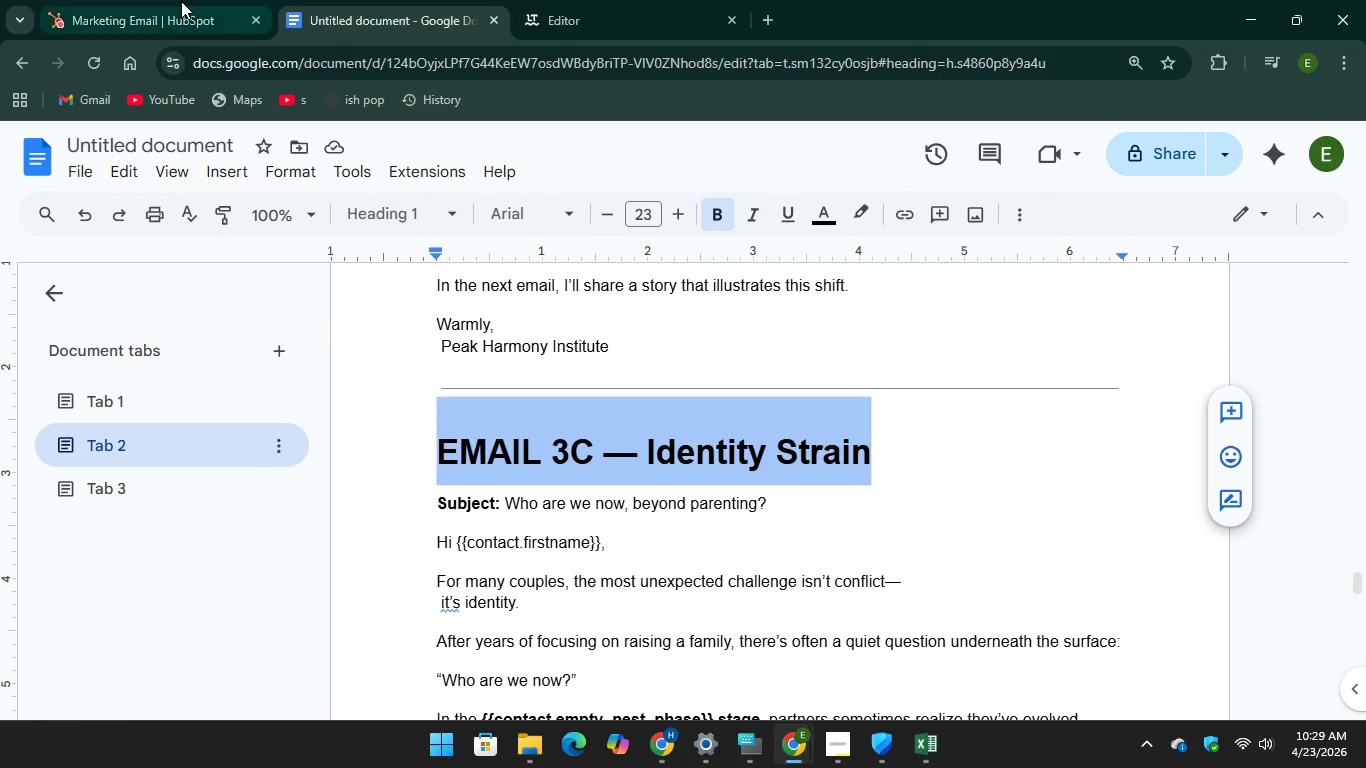 
left_click([151, 8])
 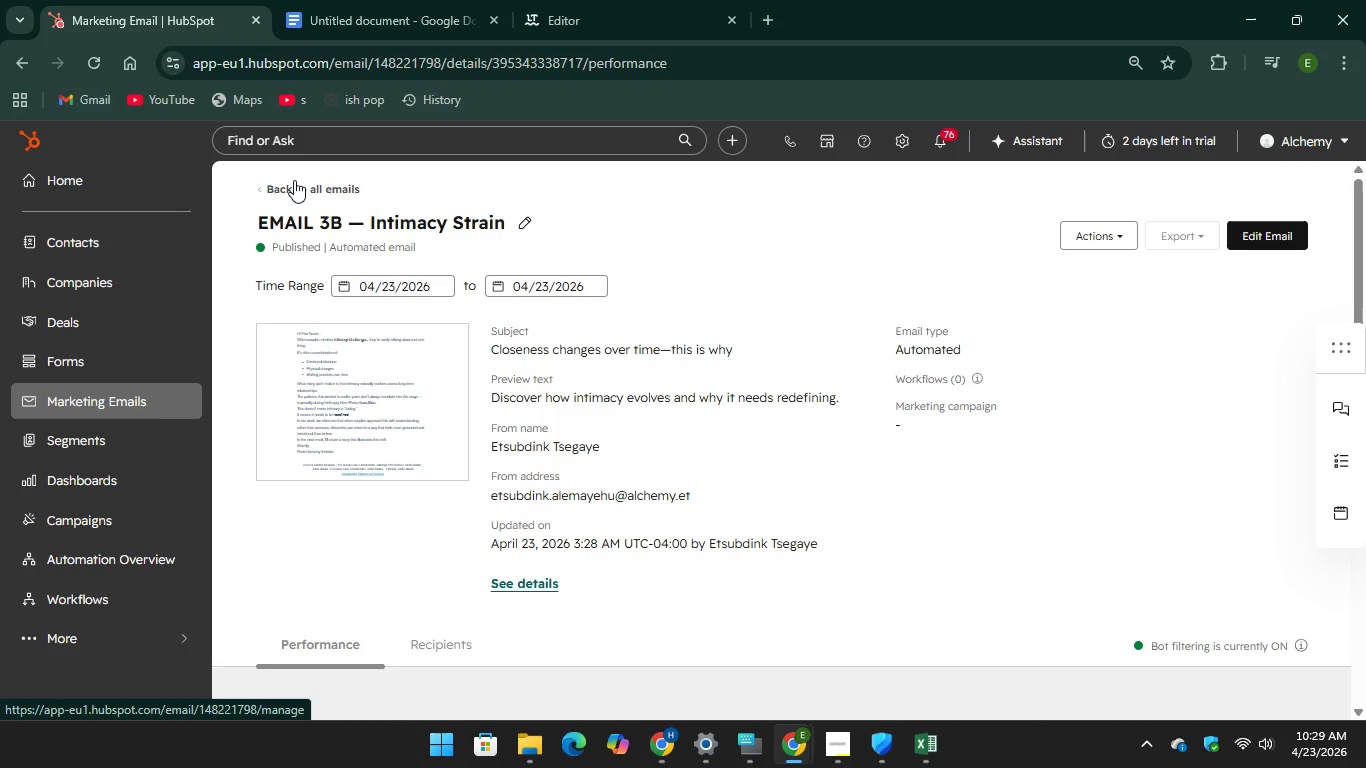 
left_click([294, 180])
 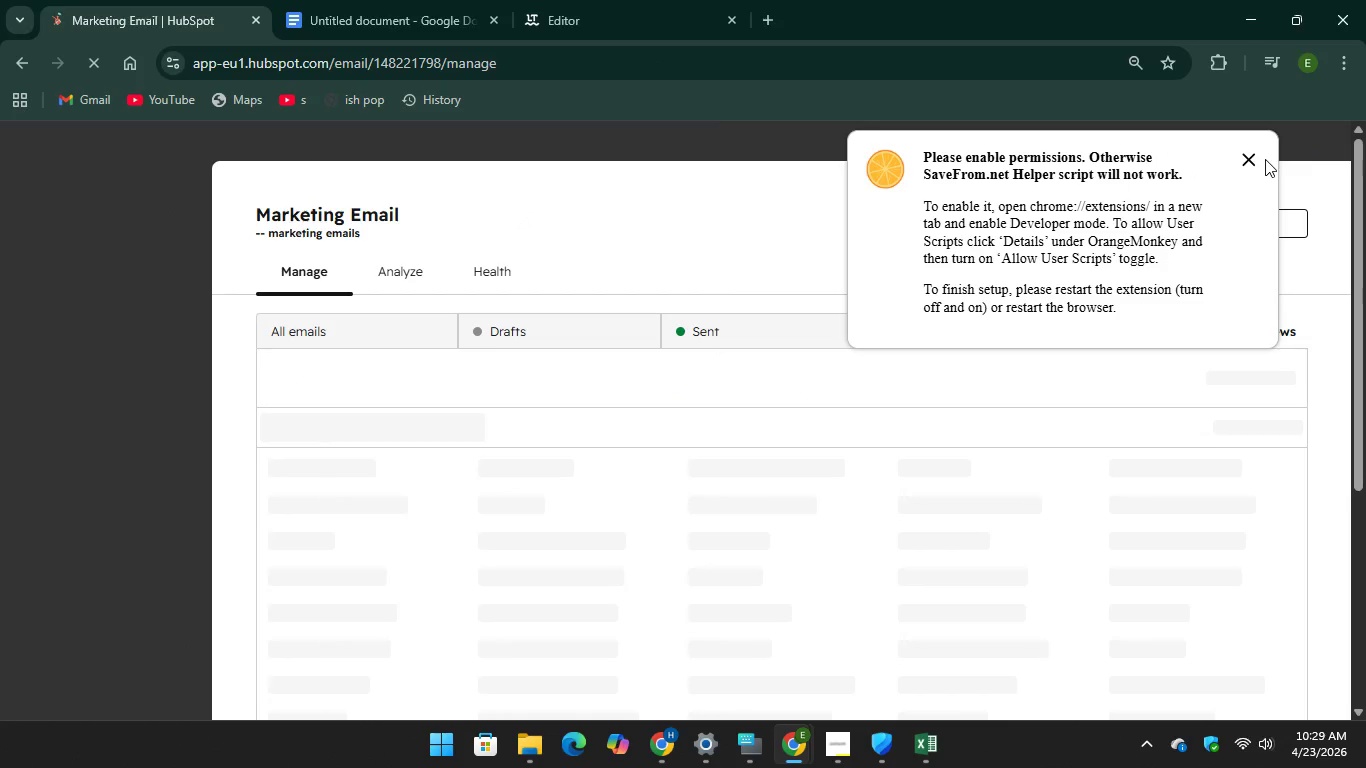 
left_click([1251, 158])
 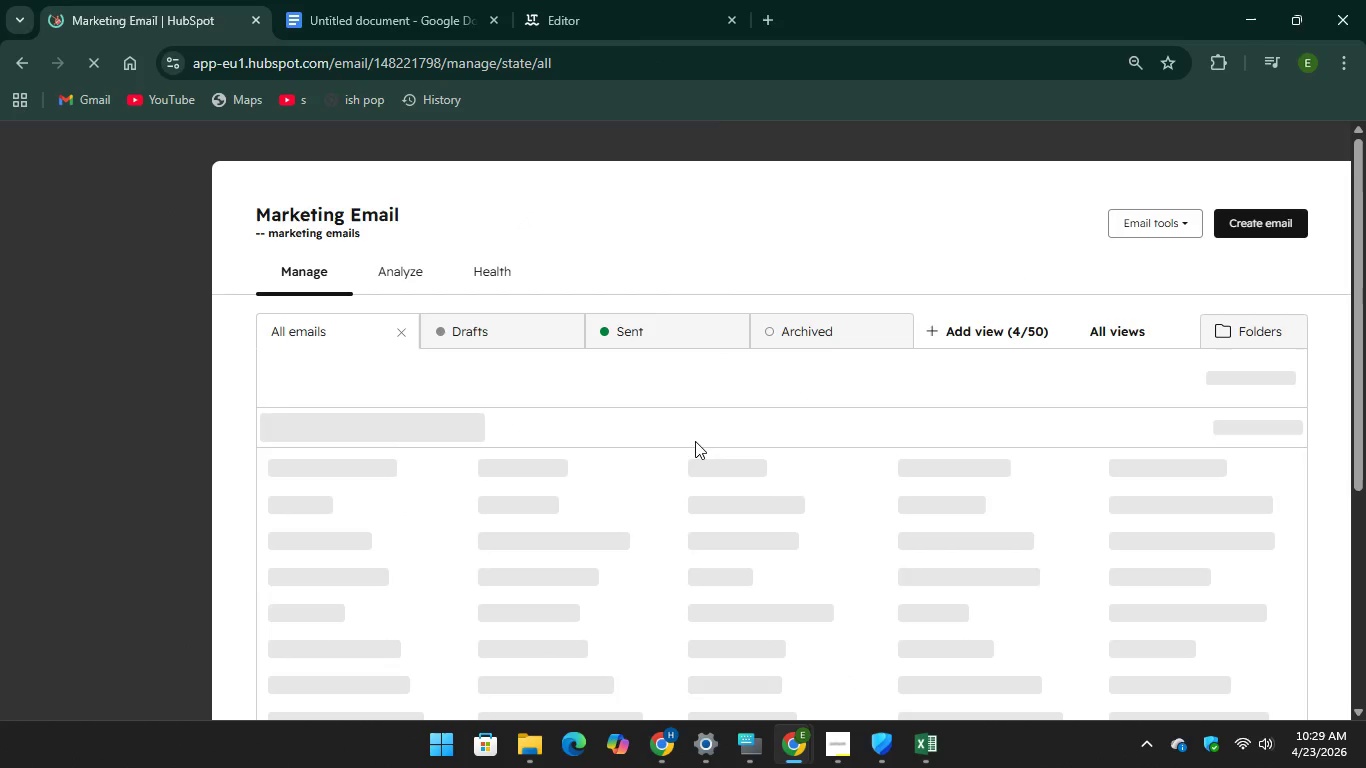 
scroll: coordinate [917, 507], scroll_direction: down, amount: 3.0
 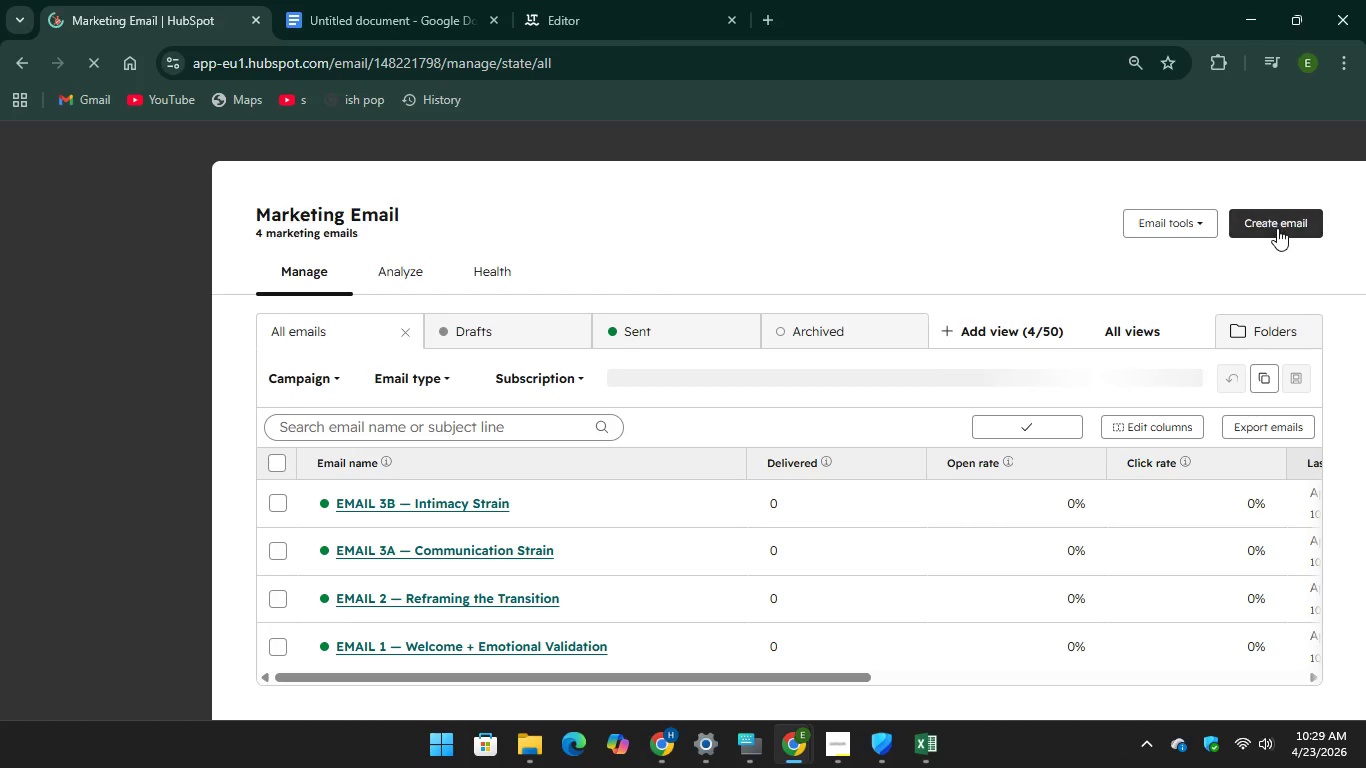 
left_click([1277, 228])
 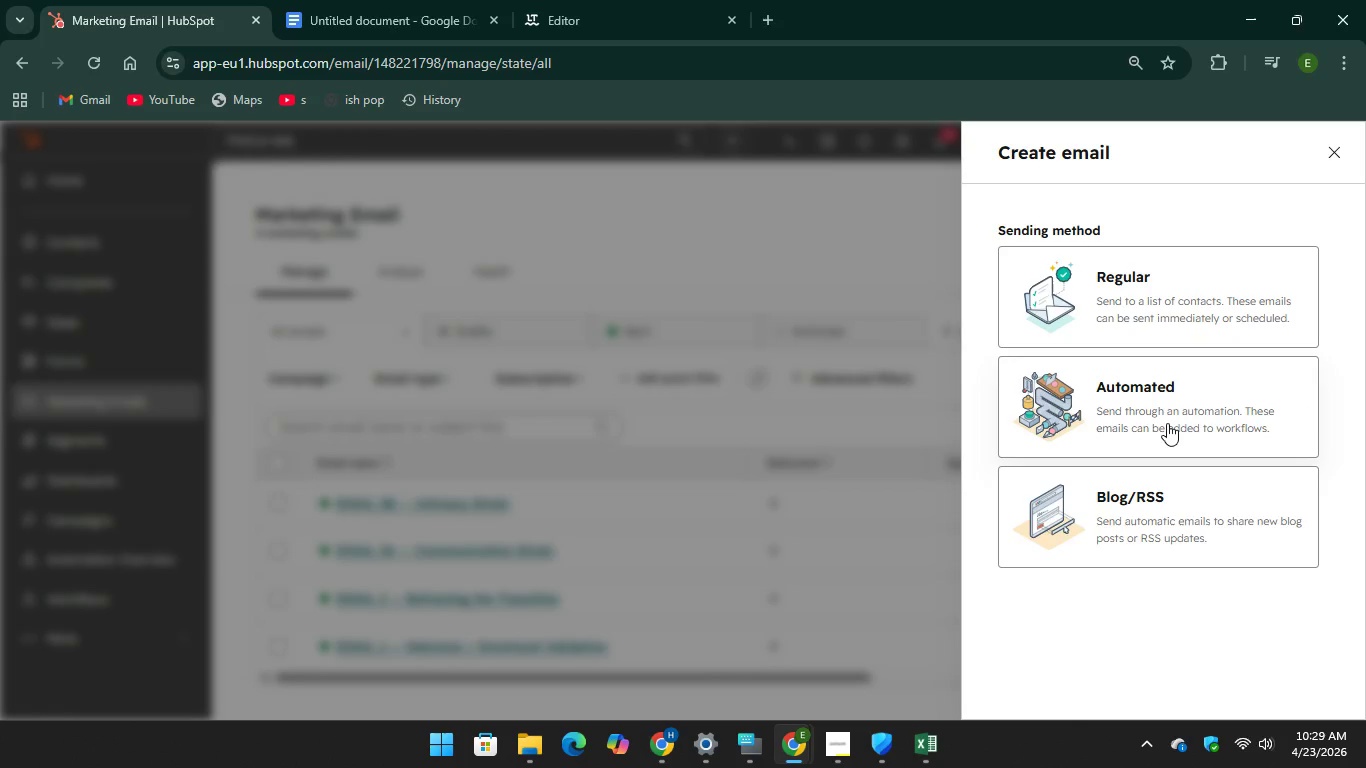 
left_click([1167, 423])
 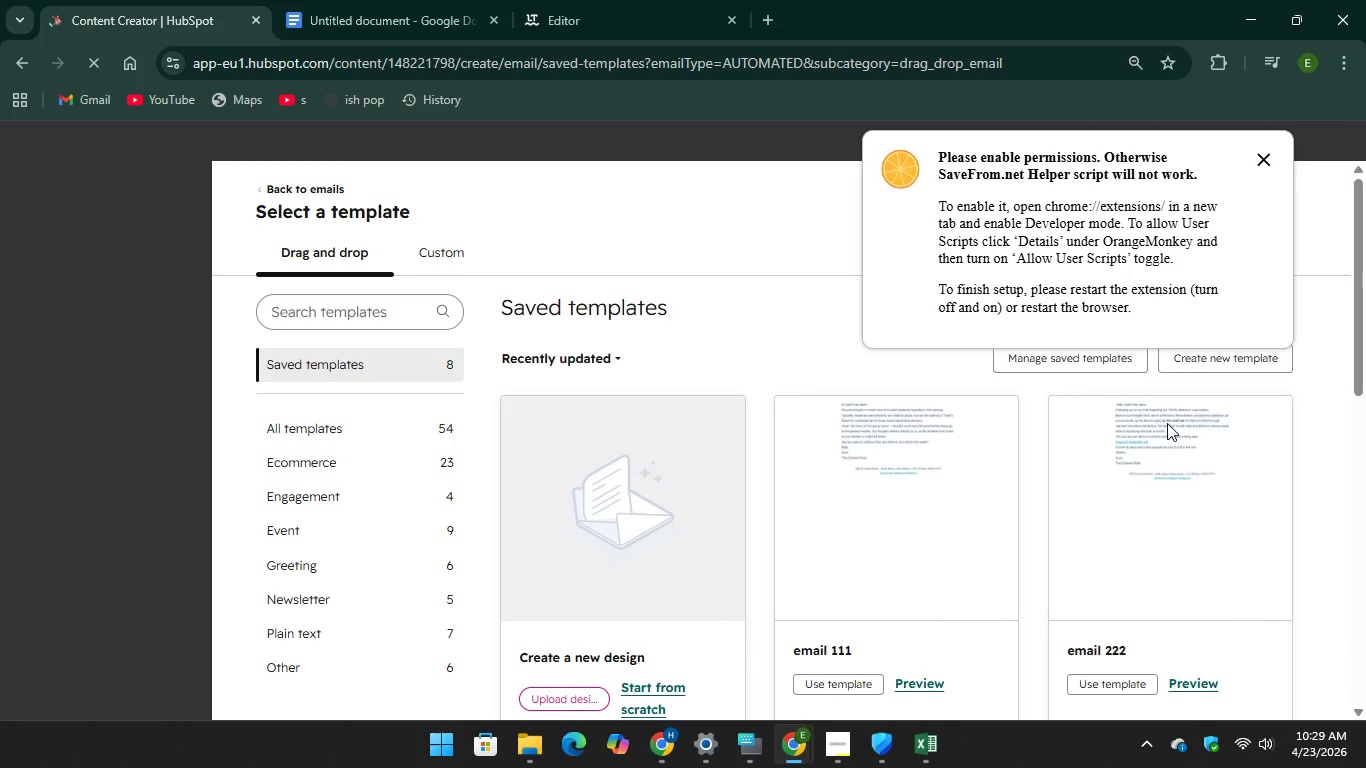 
wait(5.25)
 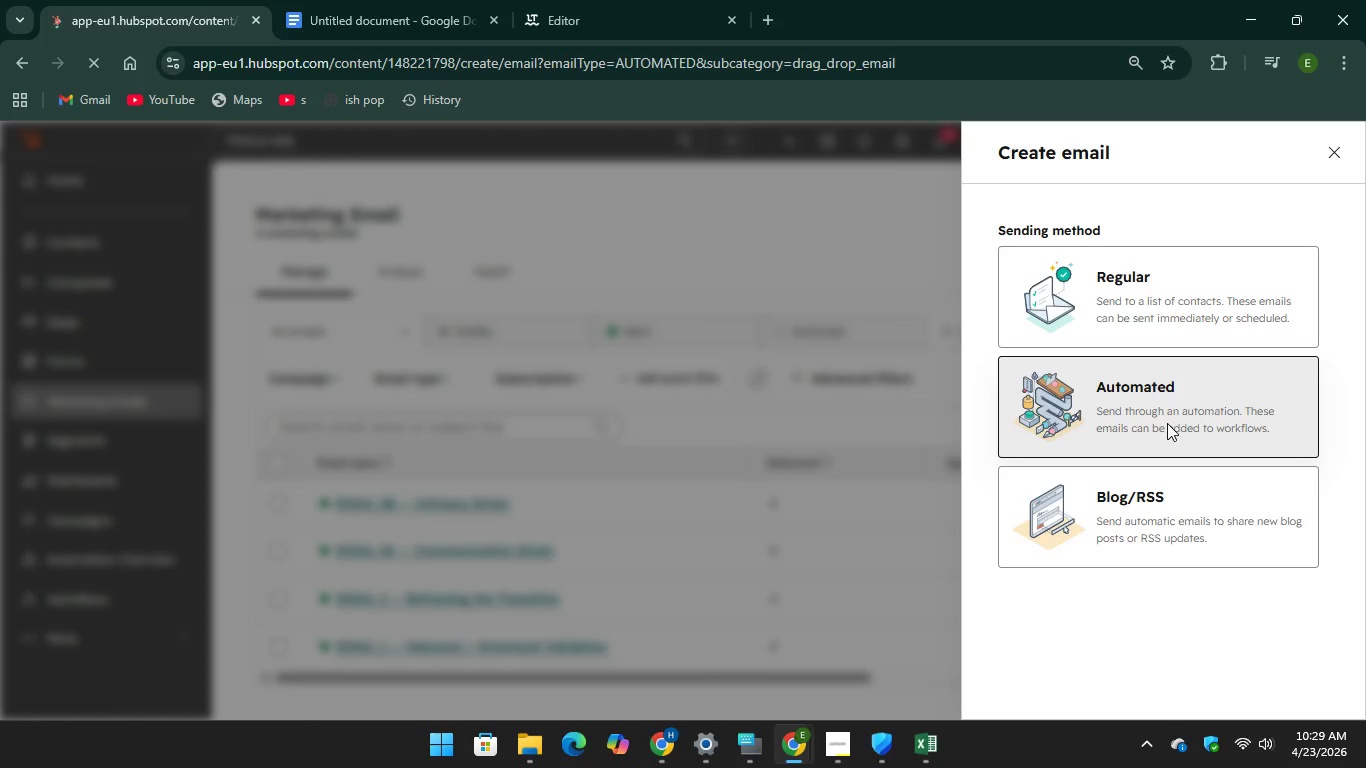 
scroll: coordinate [674, 518], scroll_direction: down, amount: 2.0
 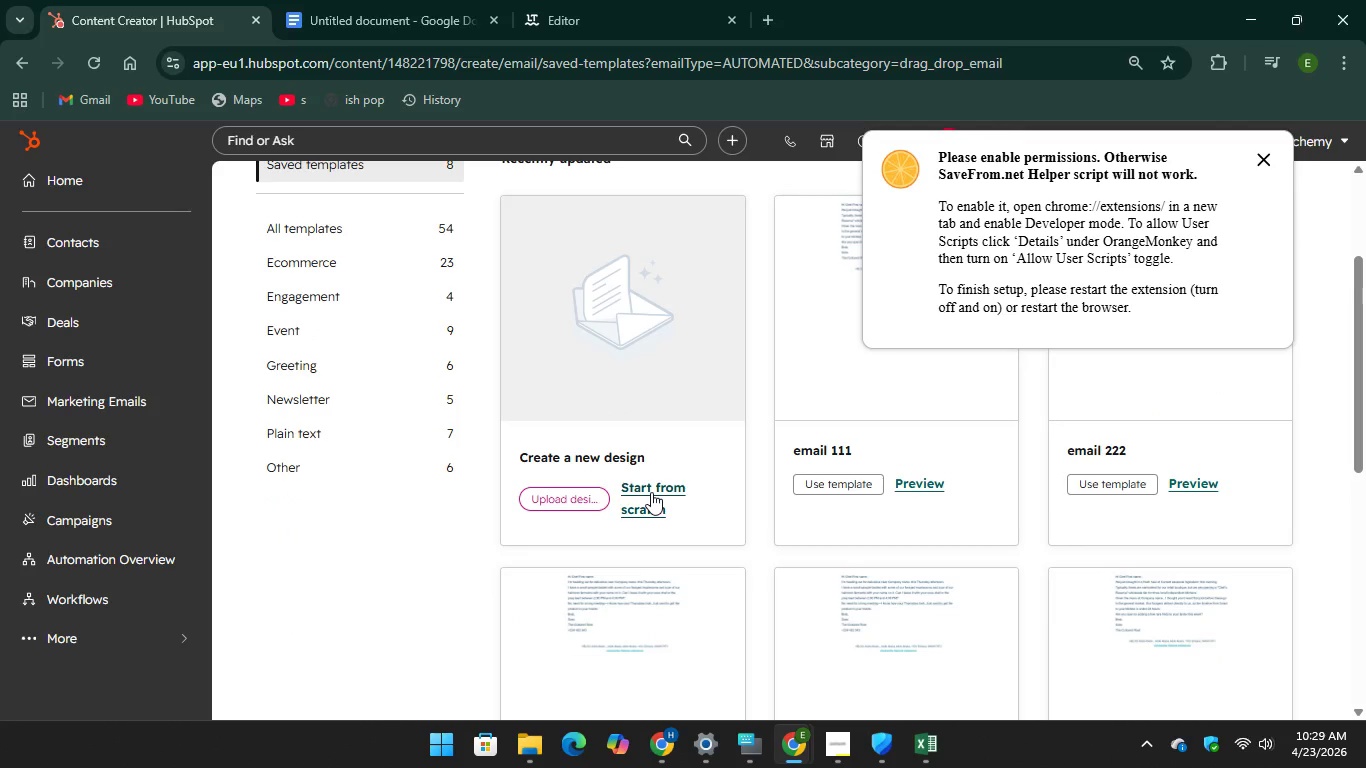 
left_click([651, 492])
 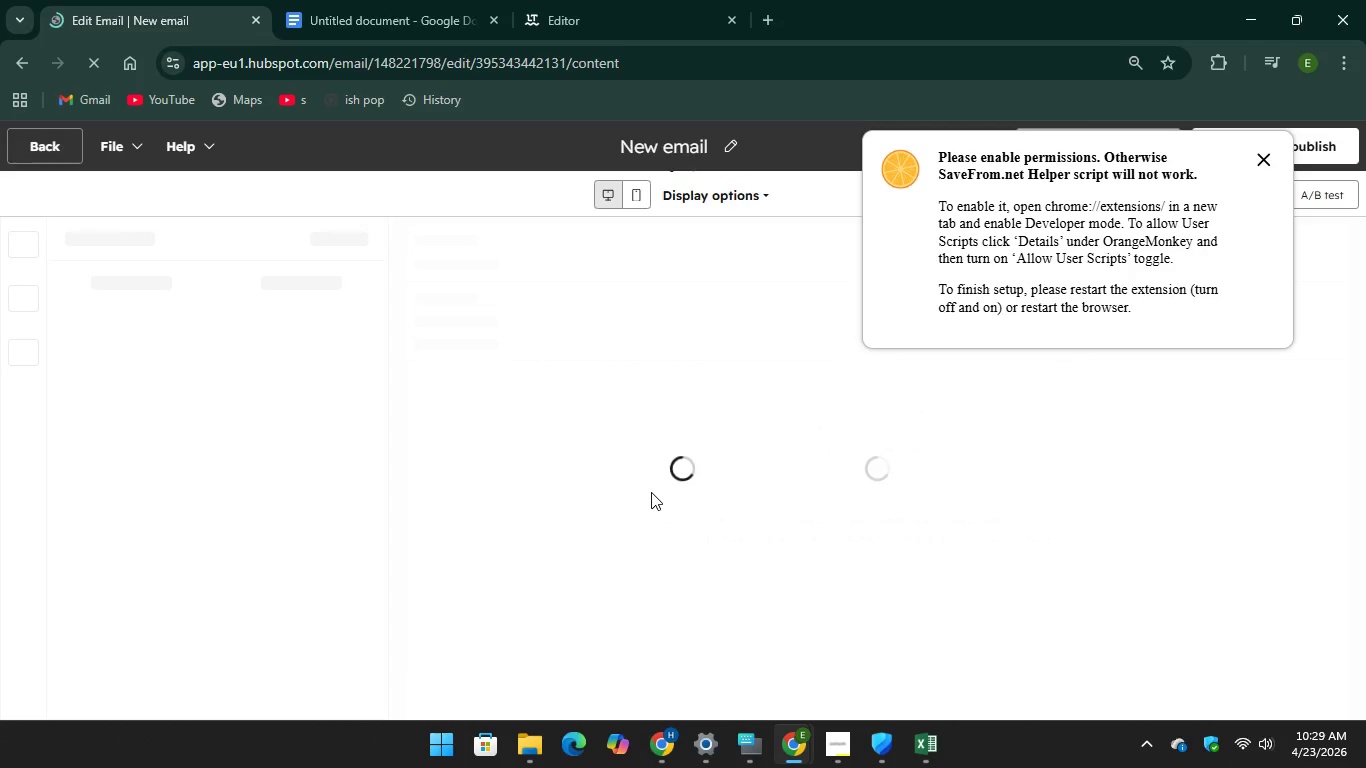 
wait(10.45)
 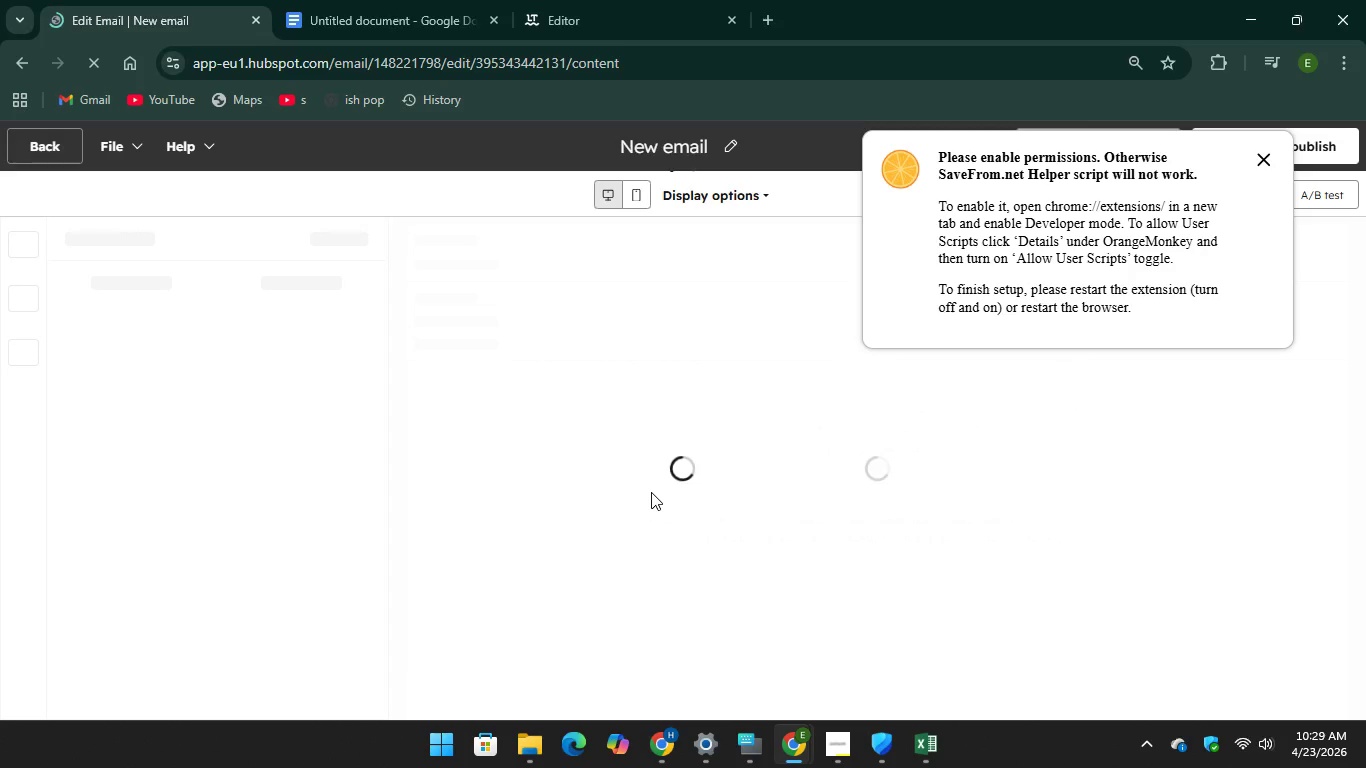 
left_click_drag(start_coordinate=[183, 455], to_coordinate=[863, 450])
 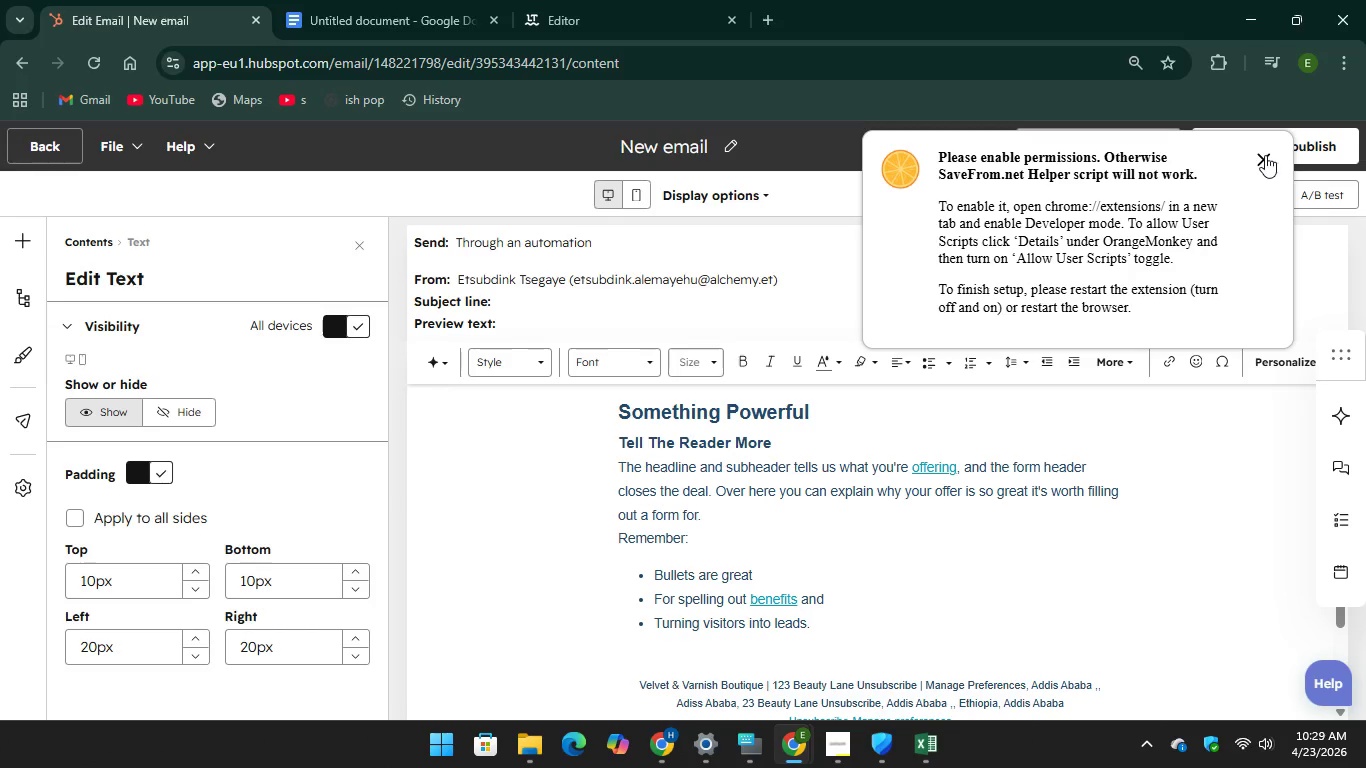 
left_click([1260, 156])
 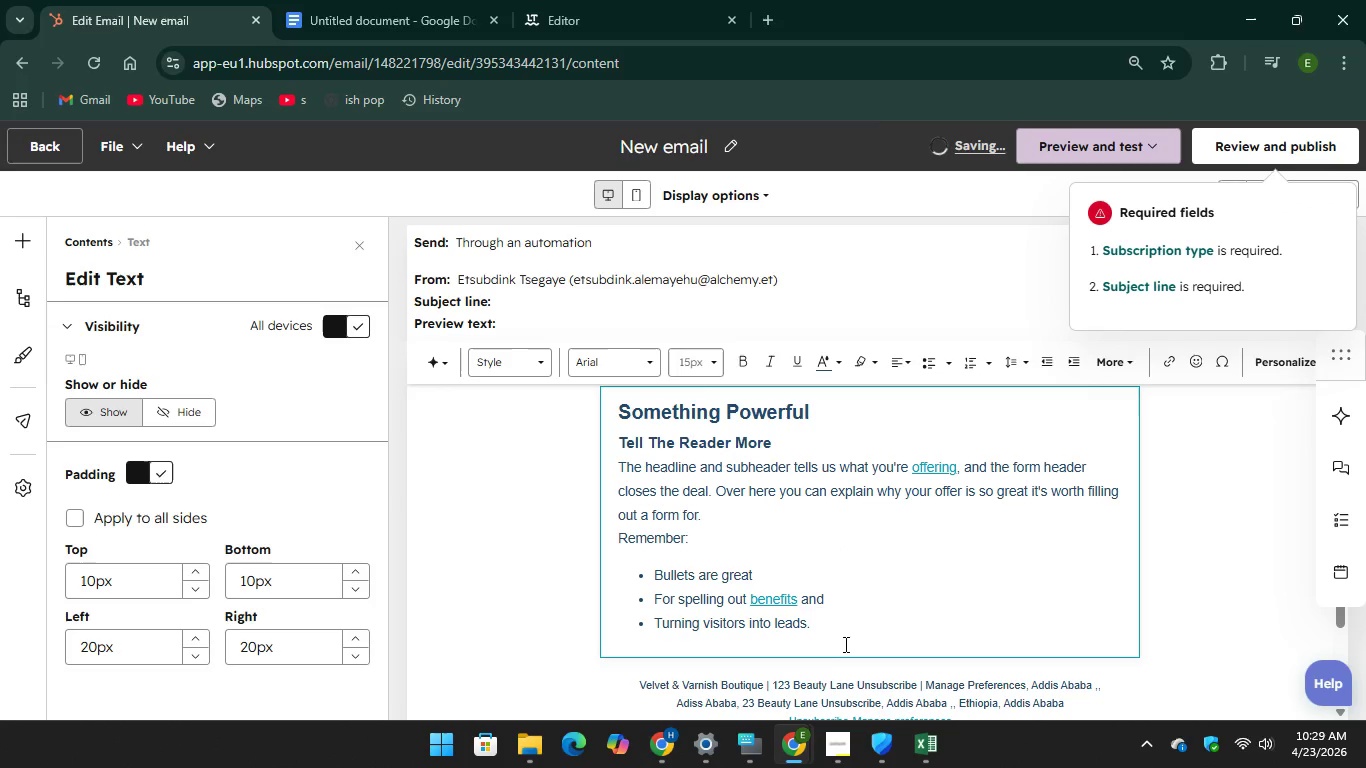 
left_click_drag(start_coordinate=[828, 624], to_coordinate=[567, 369])
 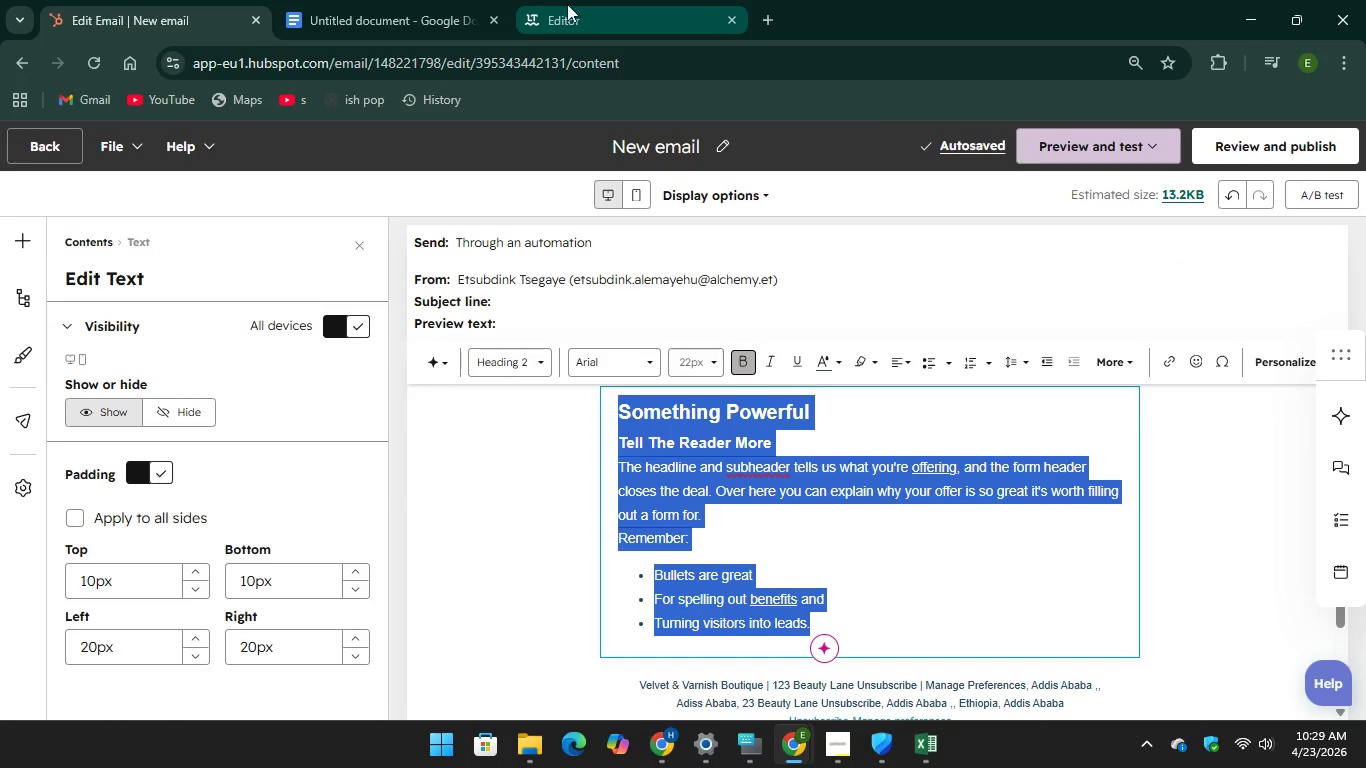 
left_click([390, 6])
 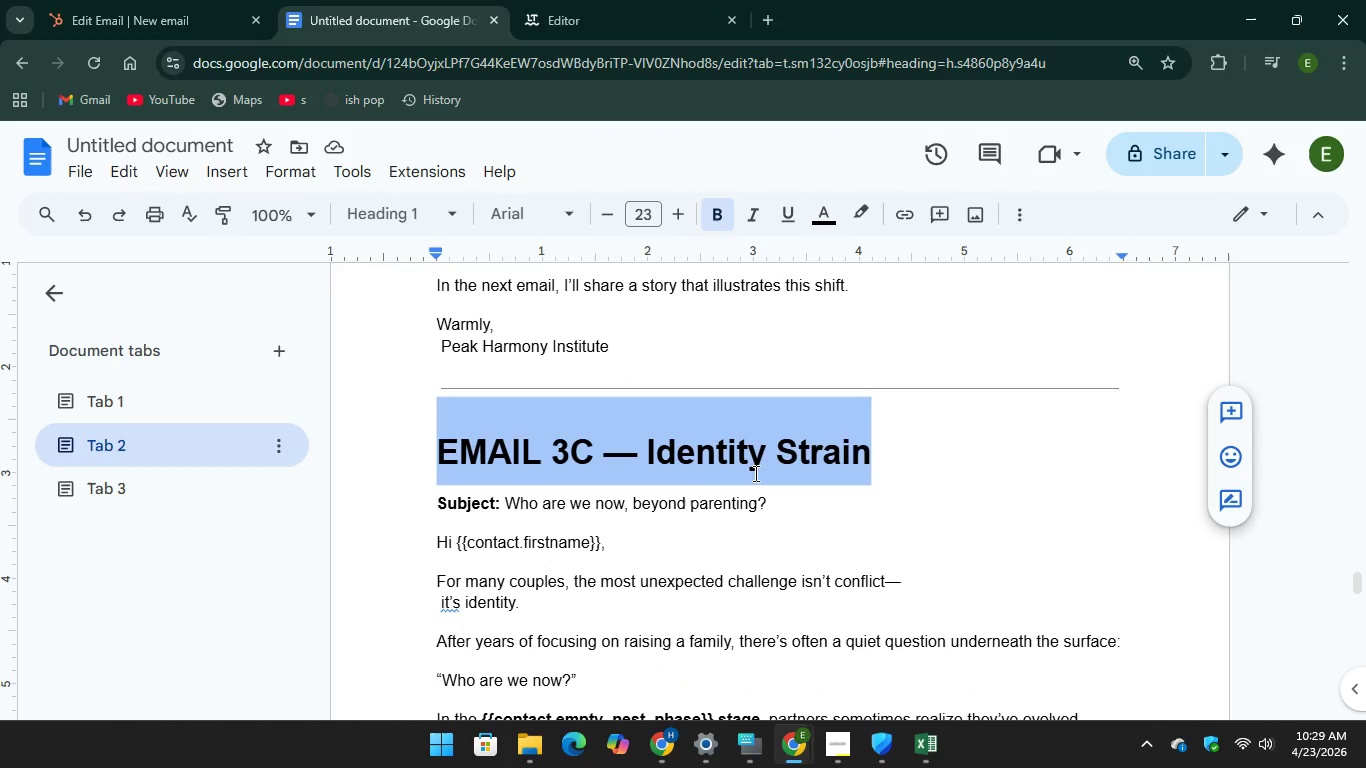 
left_click([754, 467])
 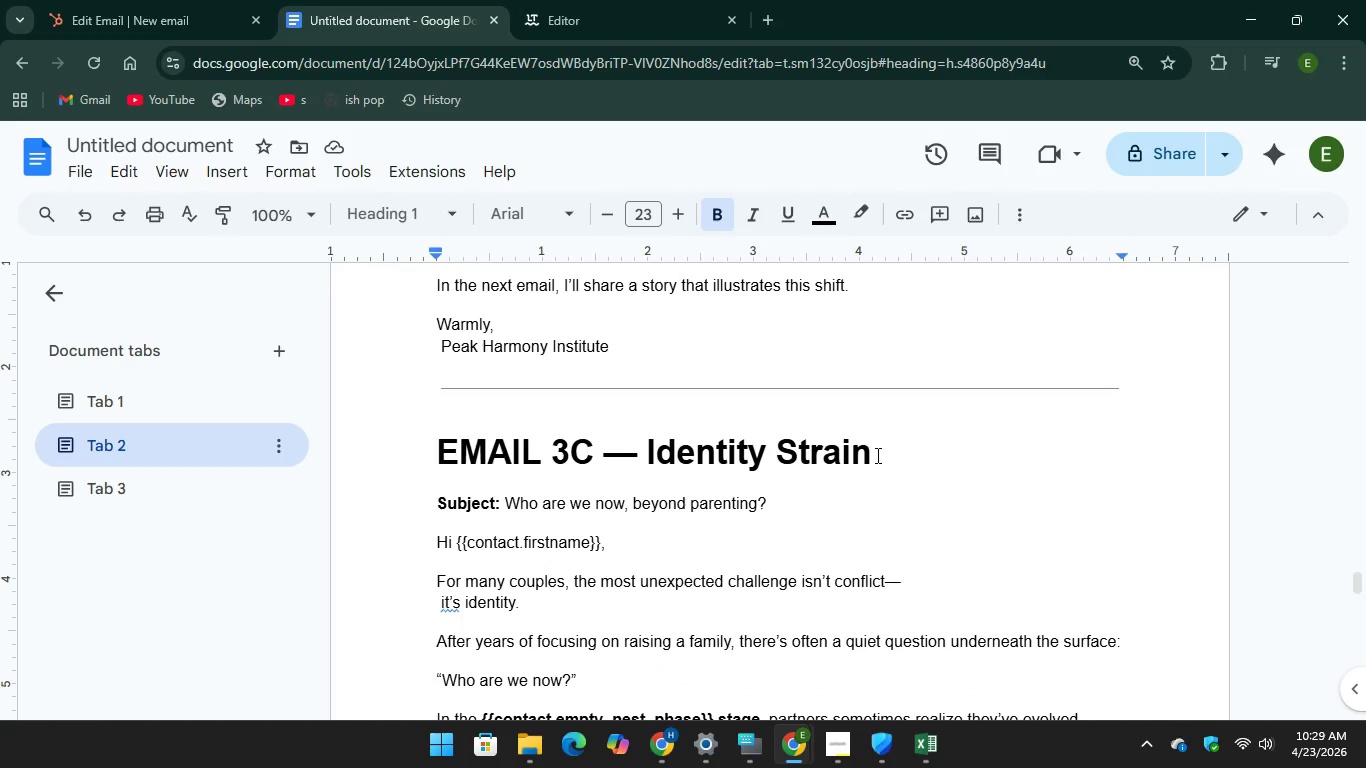 
left_click_drag(start_coordinate=[876, 455], to_coordinate=[383, 443])
 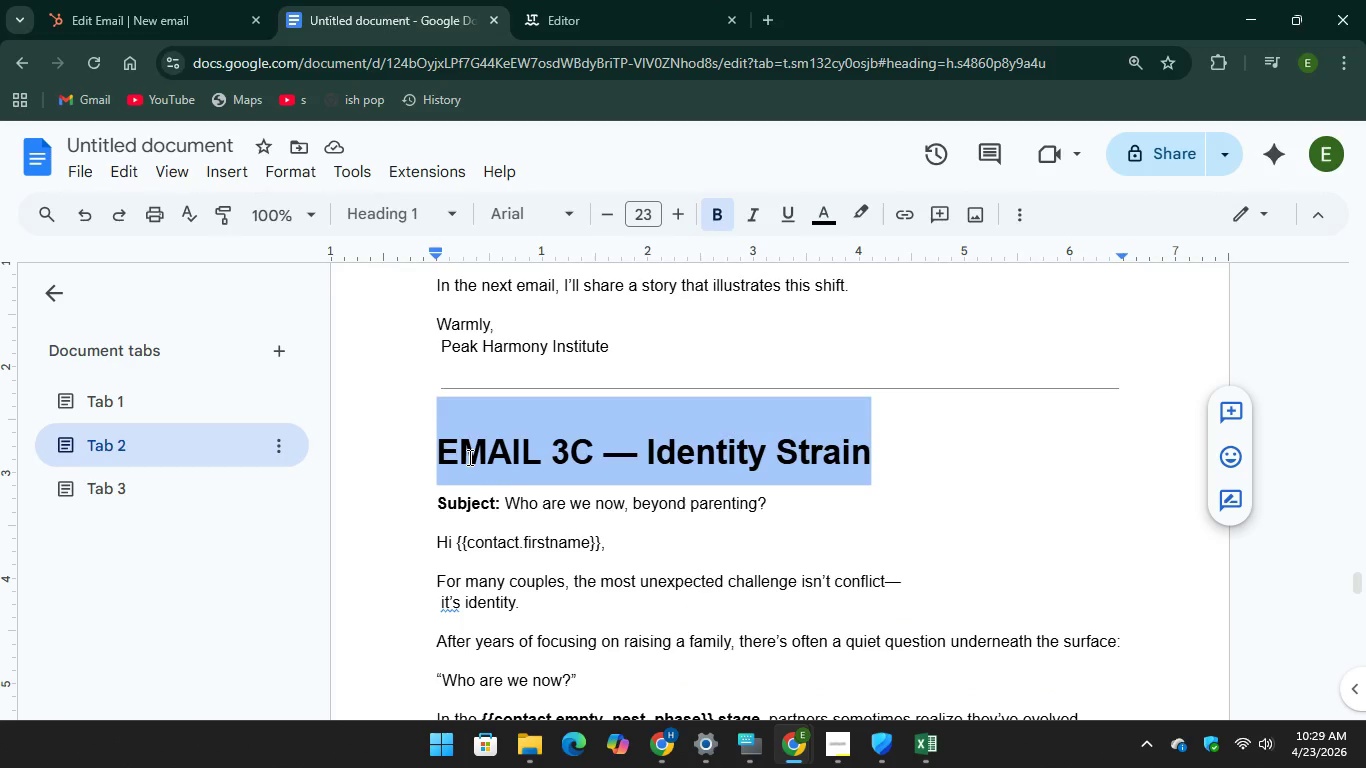 
right_click([468, 457])
 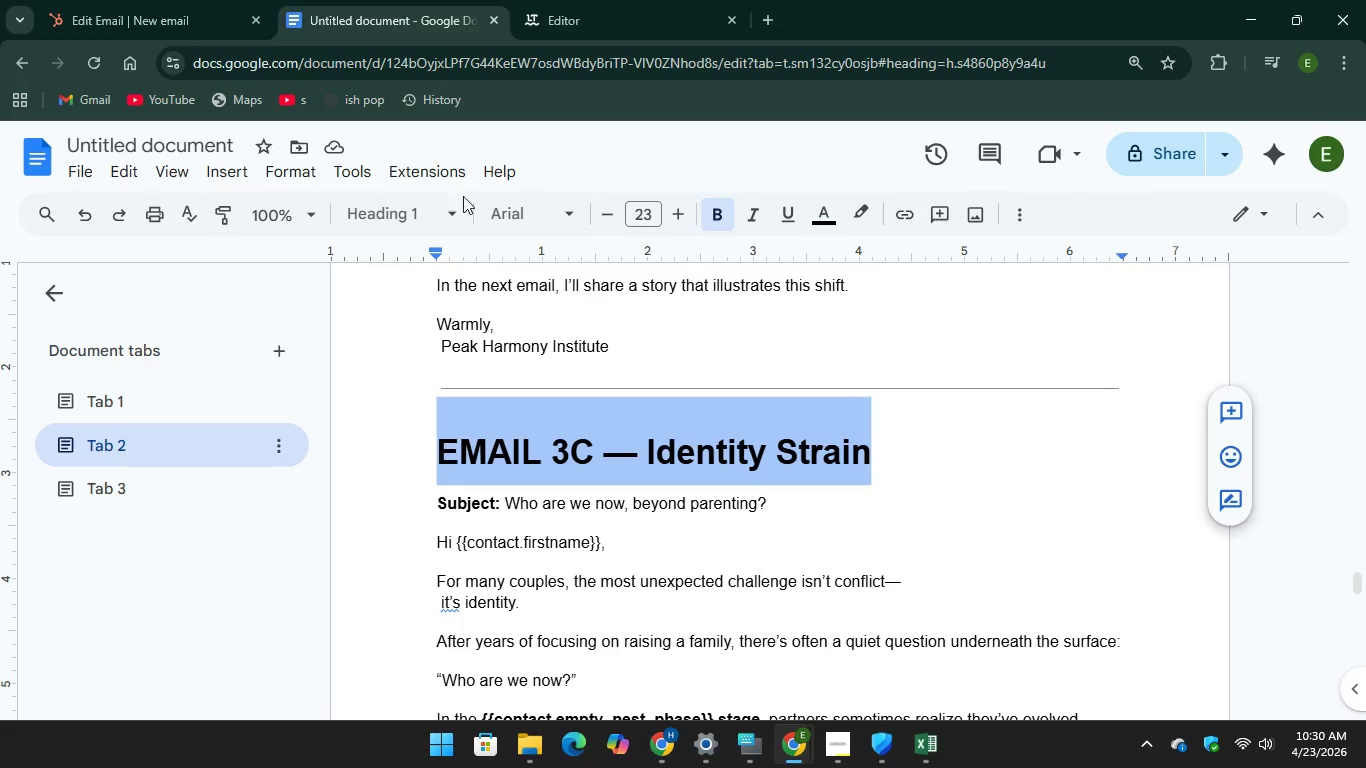 
left_click([159, 0])
 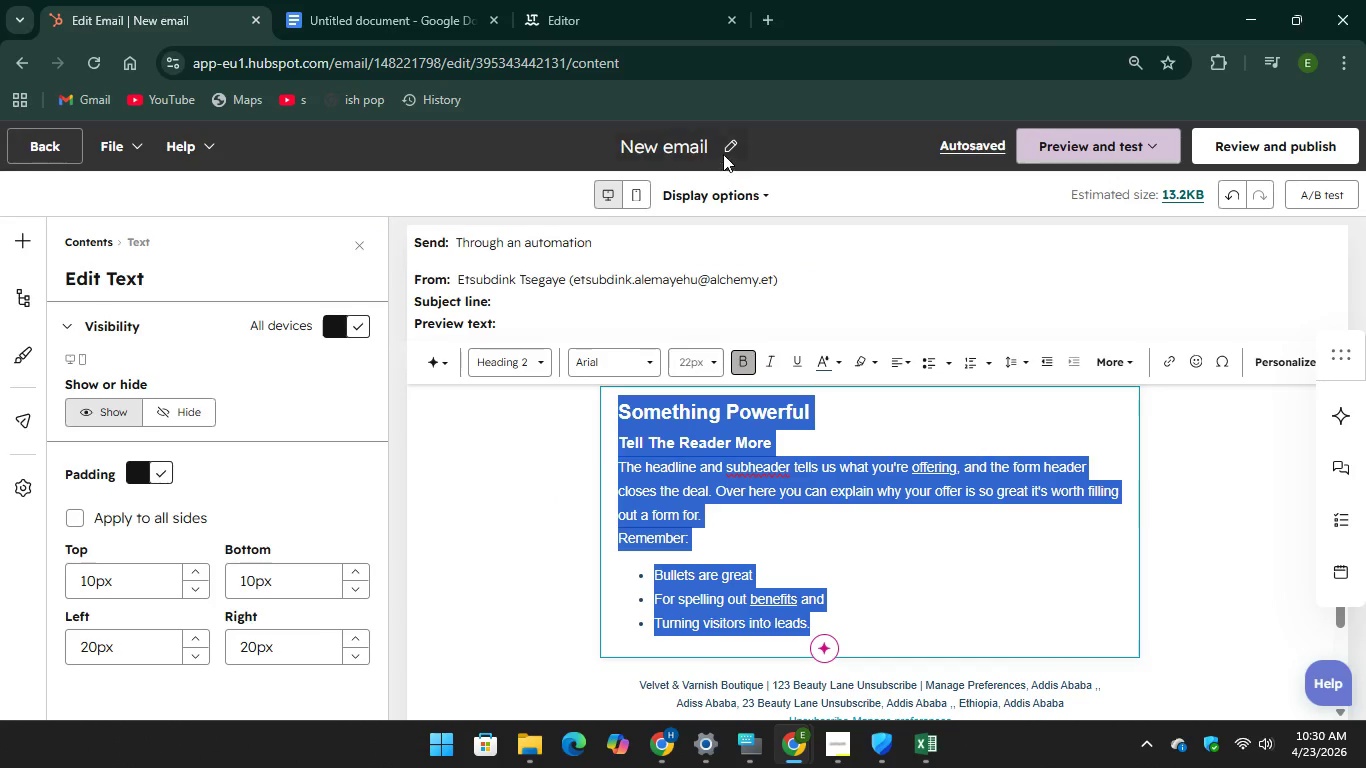 
left_click([720, 139])
 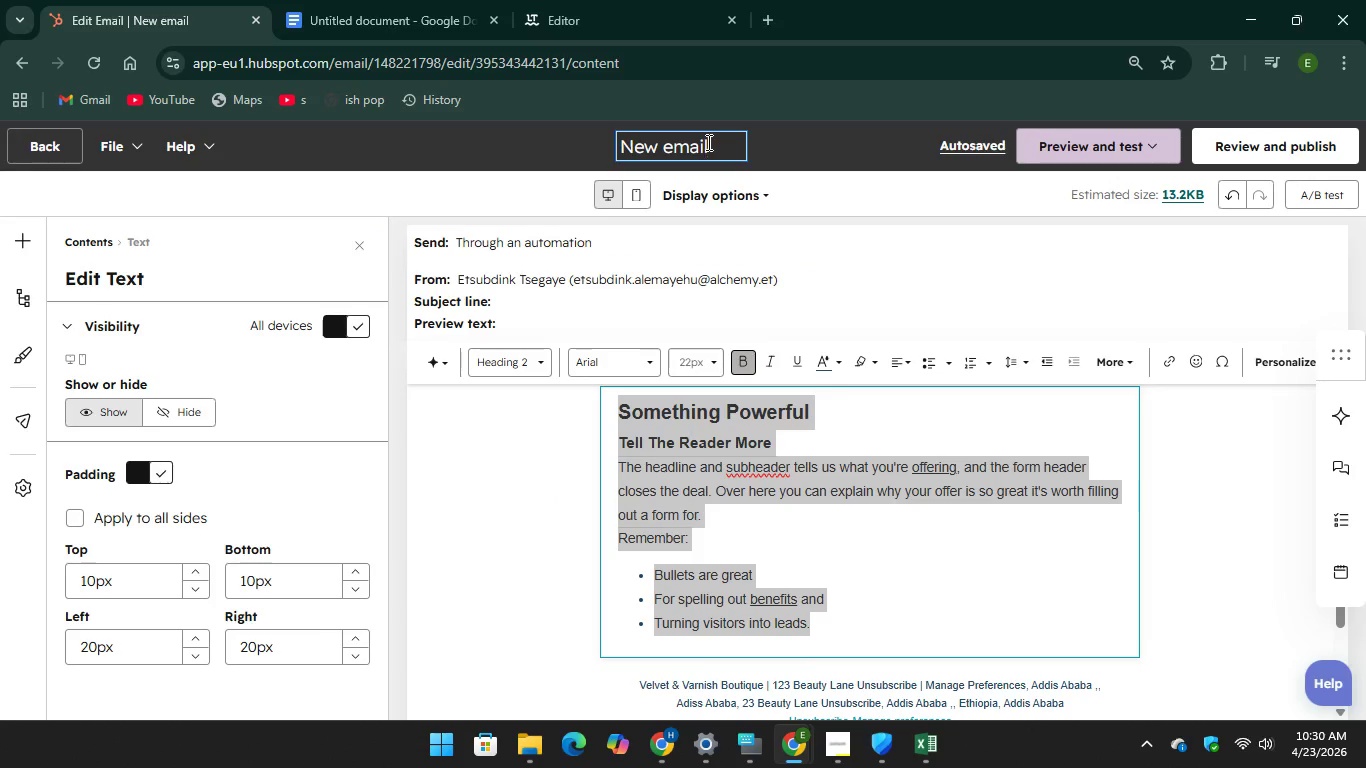 
left_click_drag(start_coordinate=[711, 144], to_coordinate=[619, 146])
 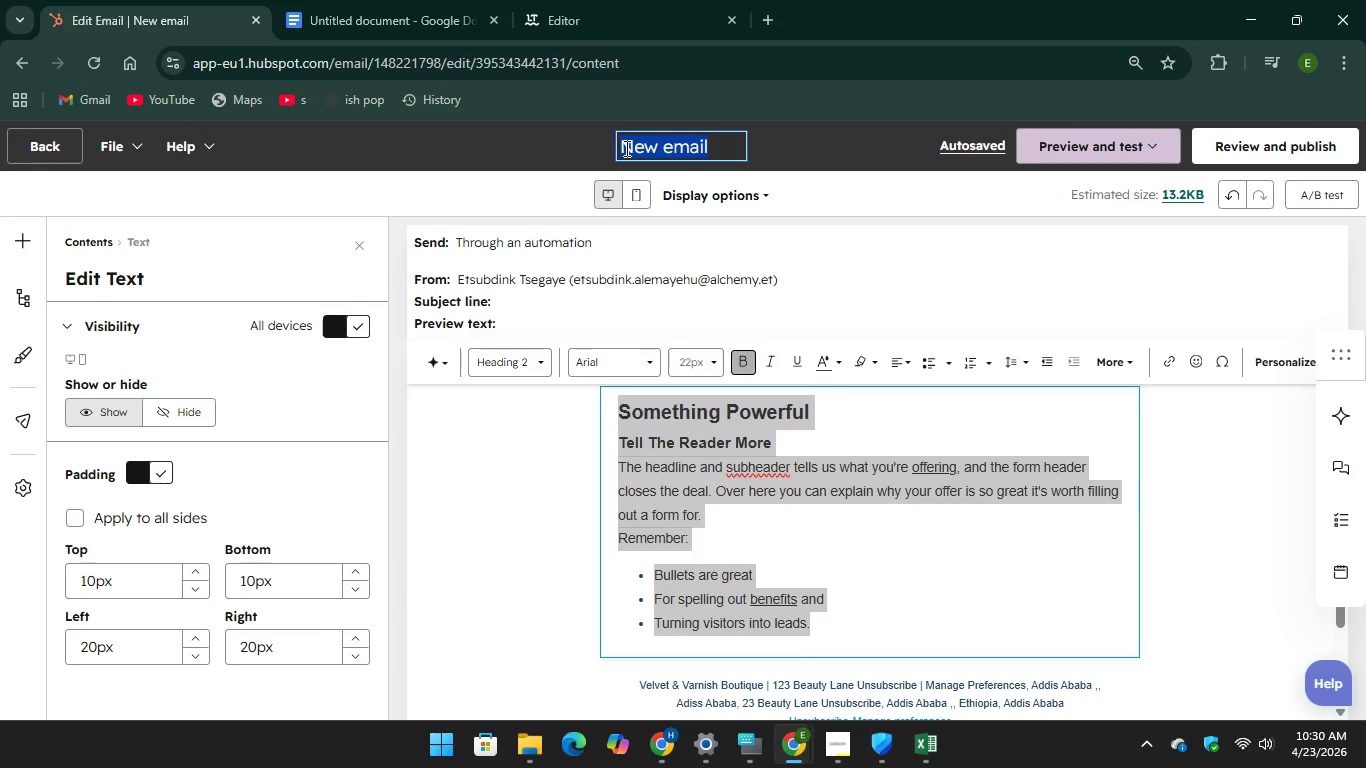 
right_click([625, 148])
 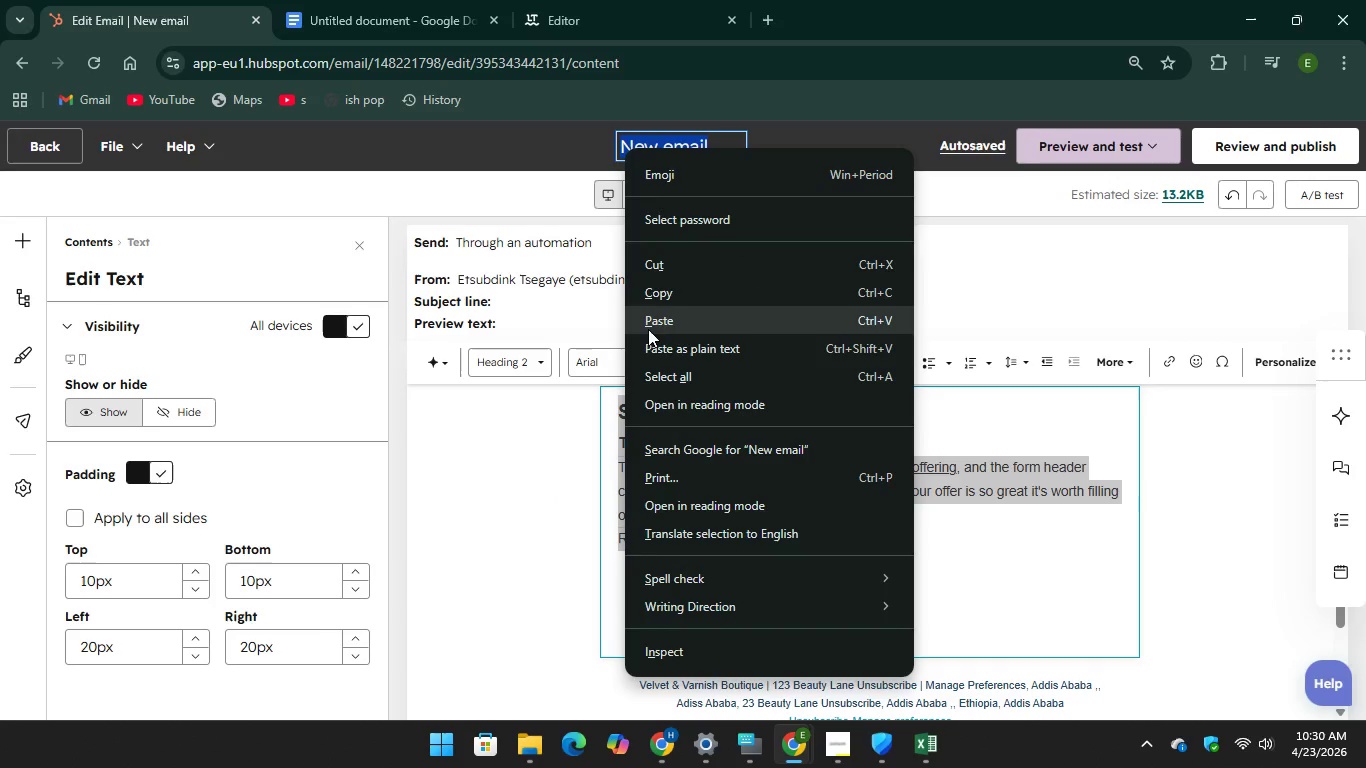 
left_click([648, 329])
 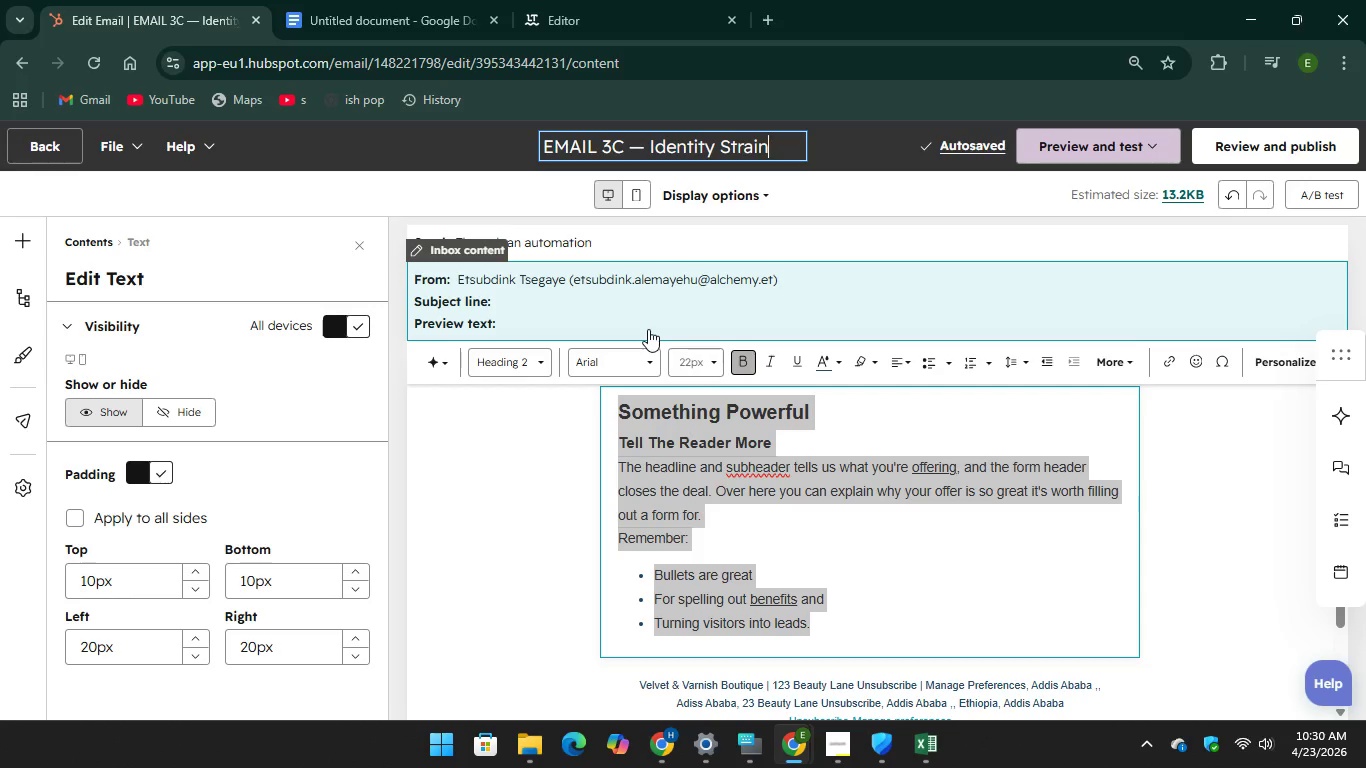 
wait(9.53)
 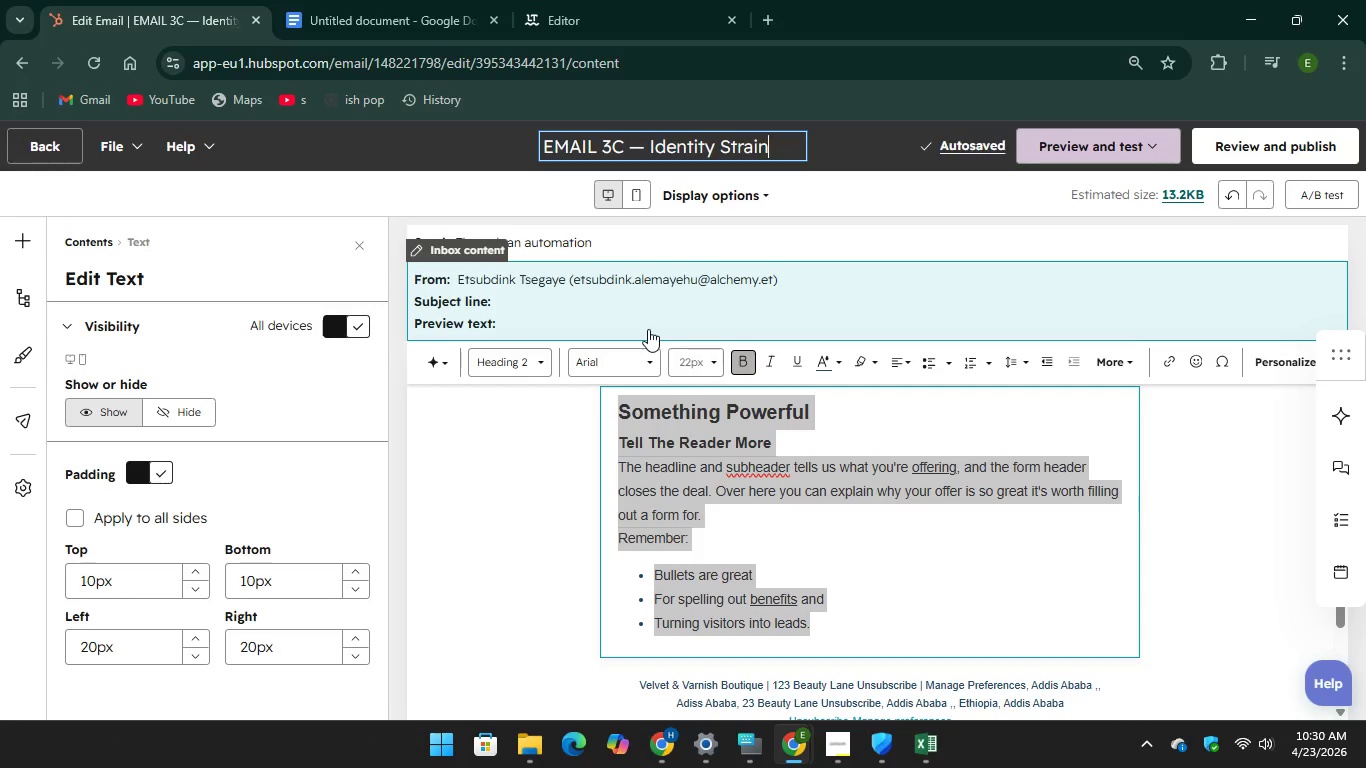 
left_click([316, 9])
 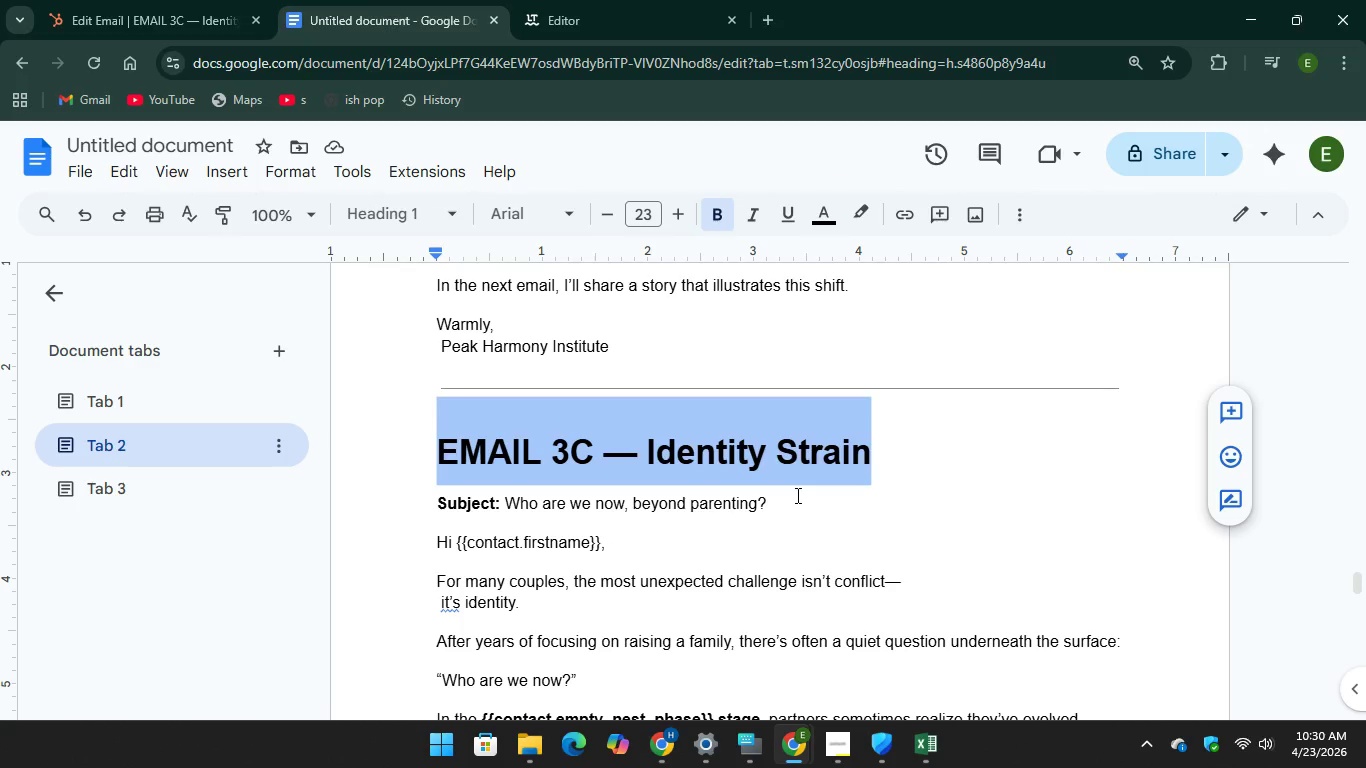 
left_click_drag(start_coordinate=[779, 512], to_coordinate=[505, 491])
 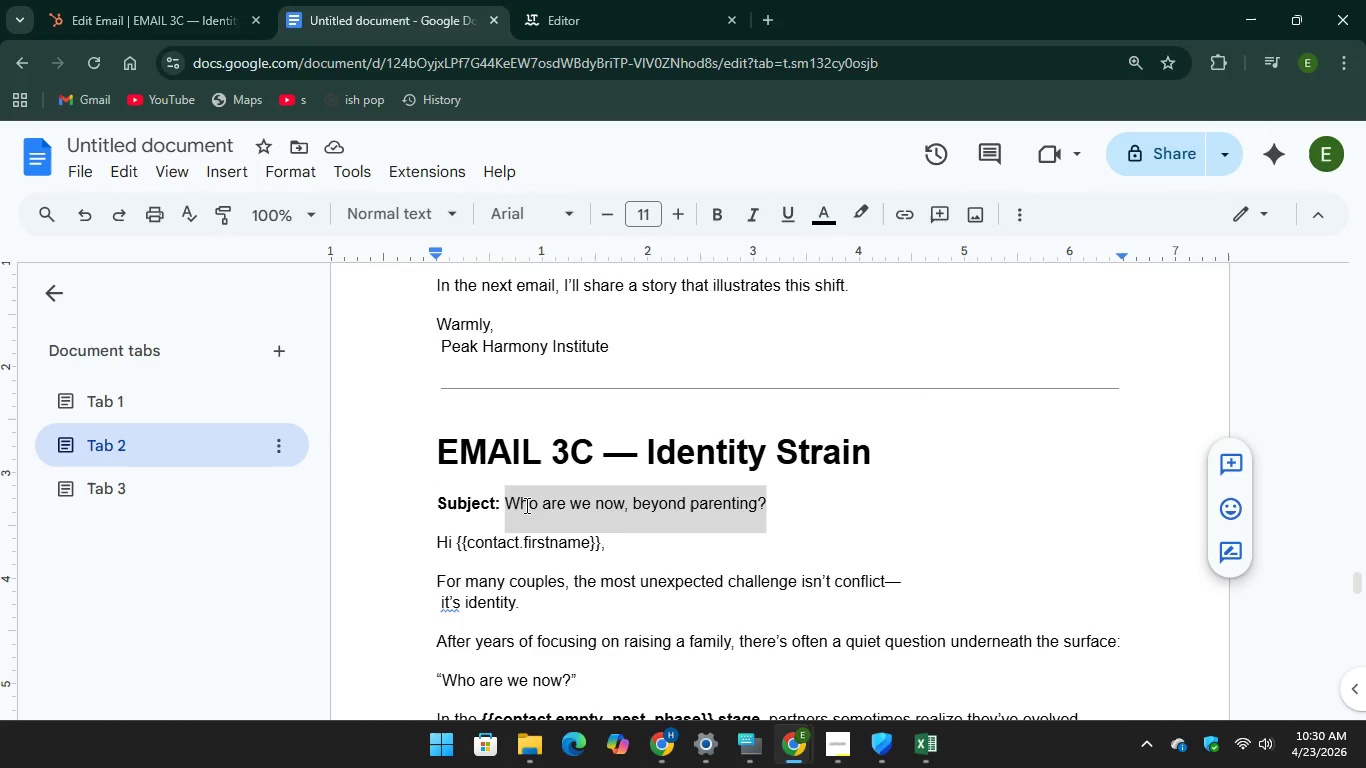 
right_click([525, 505])
 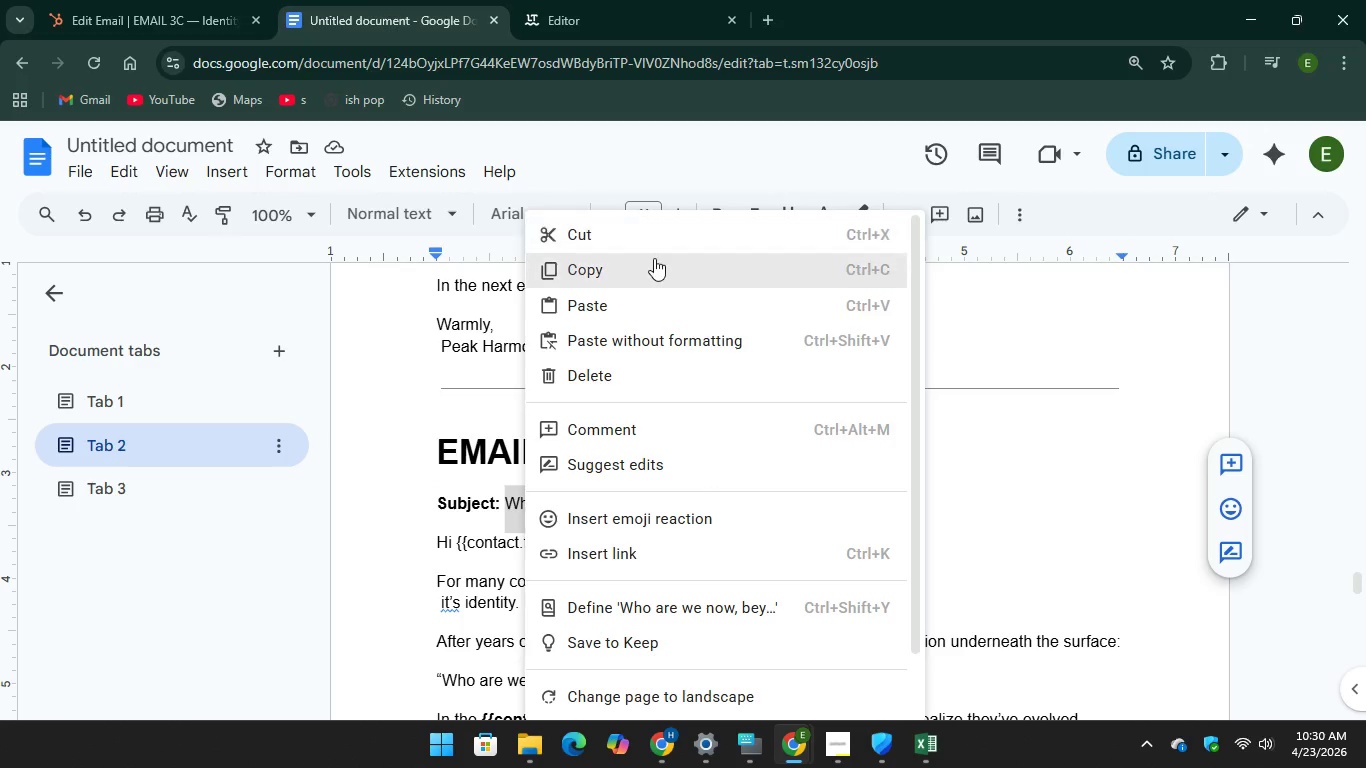 
left_click([653, 258])
 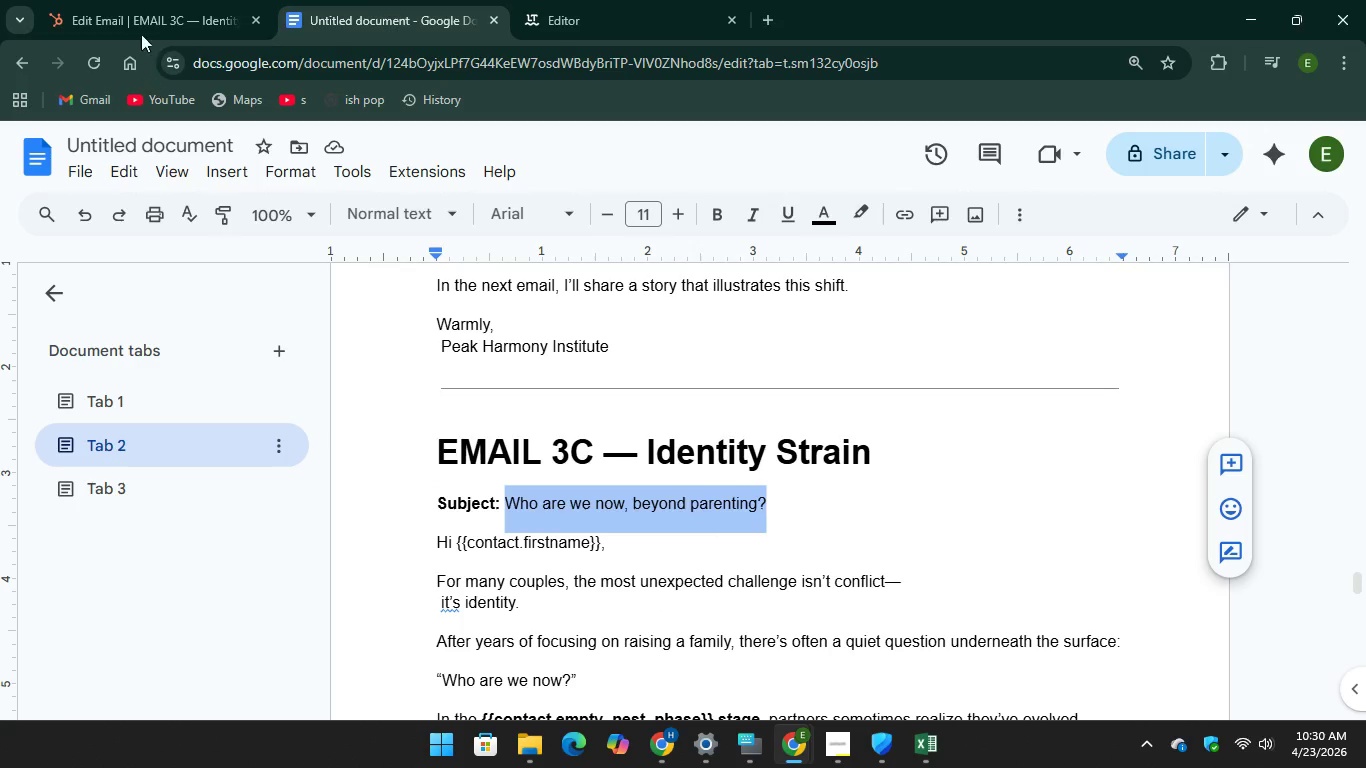 
left_click([147, 18])
 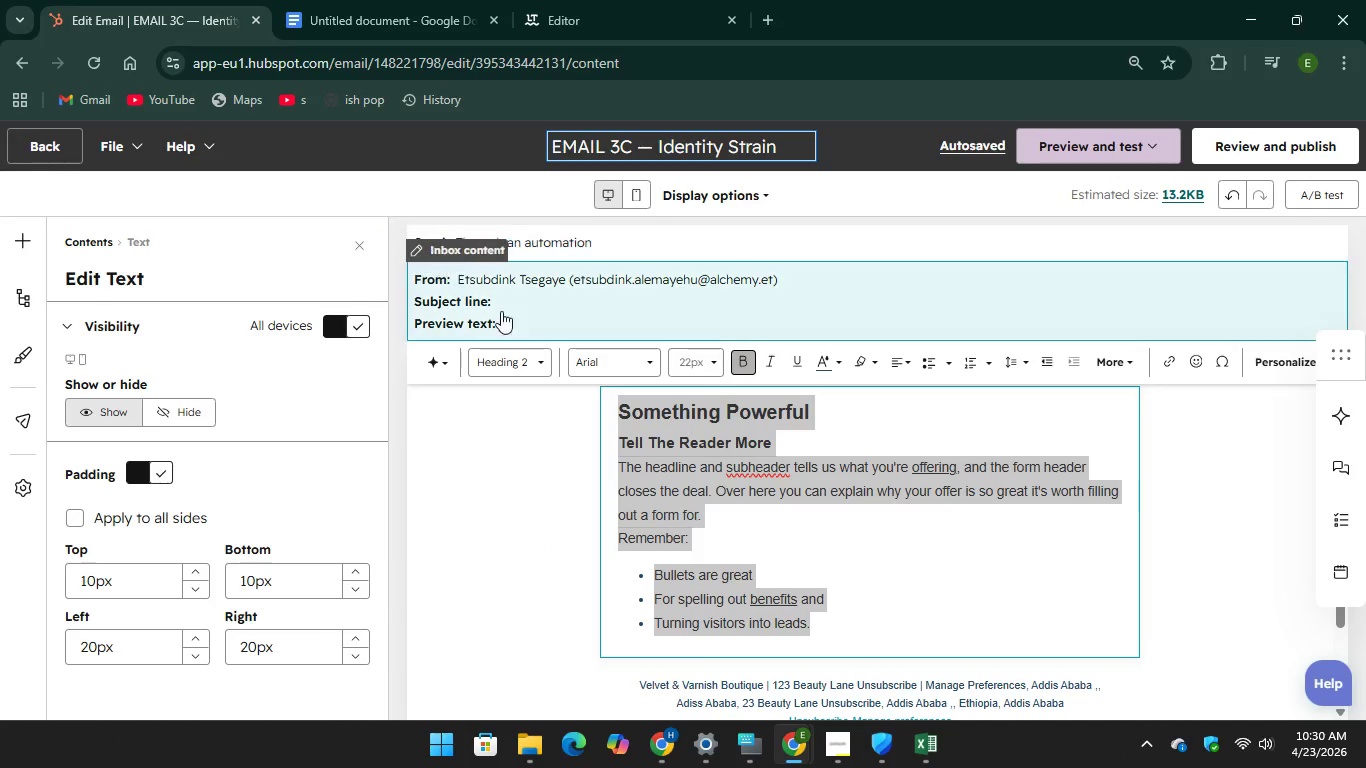 
left_click([515, 328])
 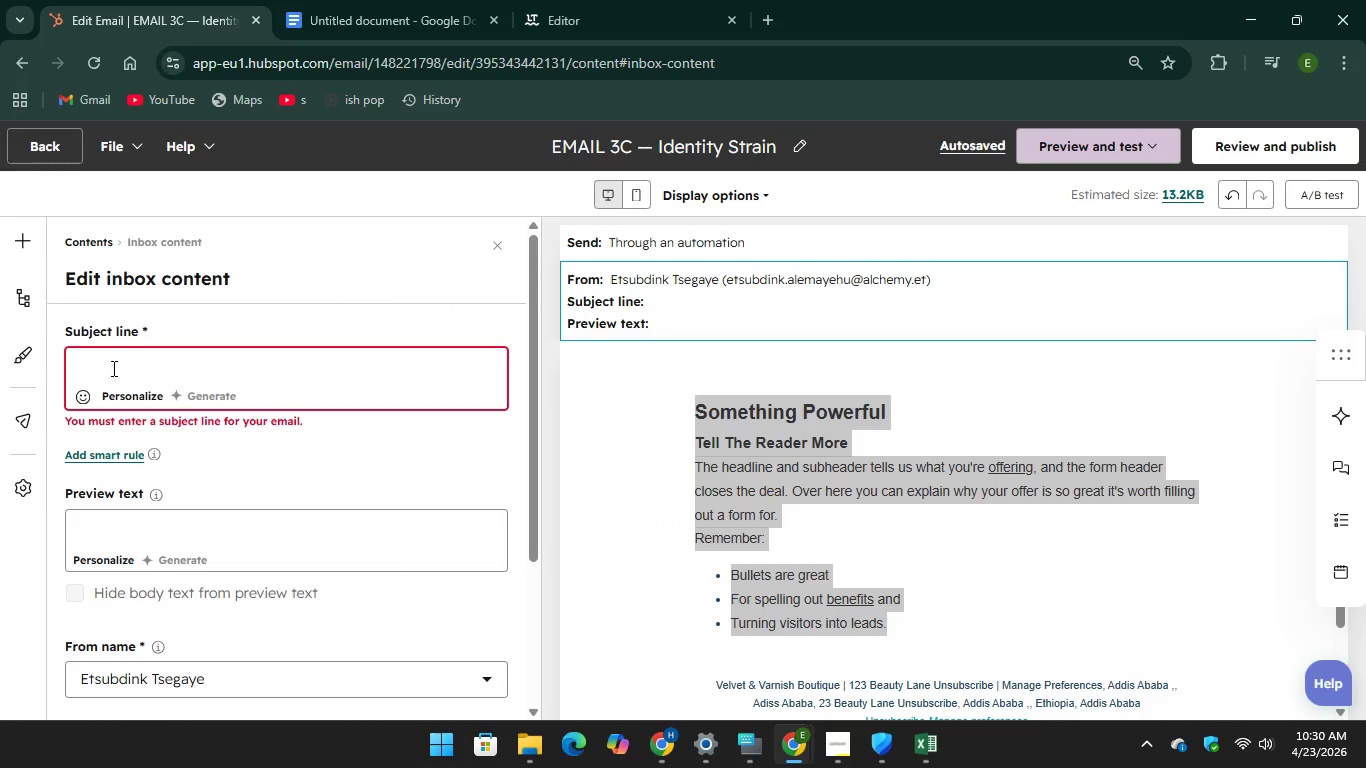 
left_click([86, 366])
 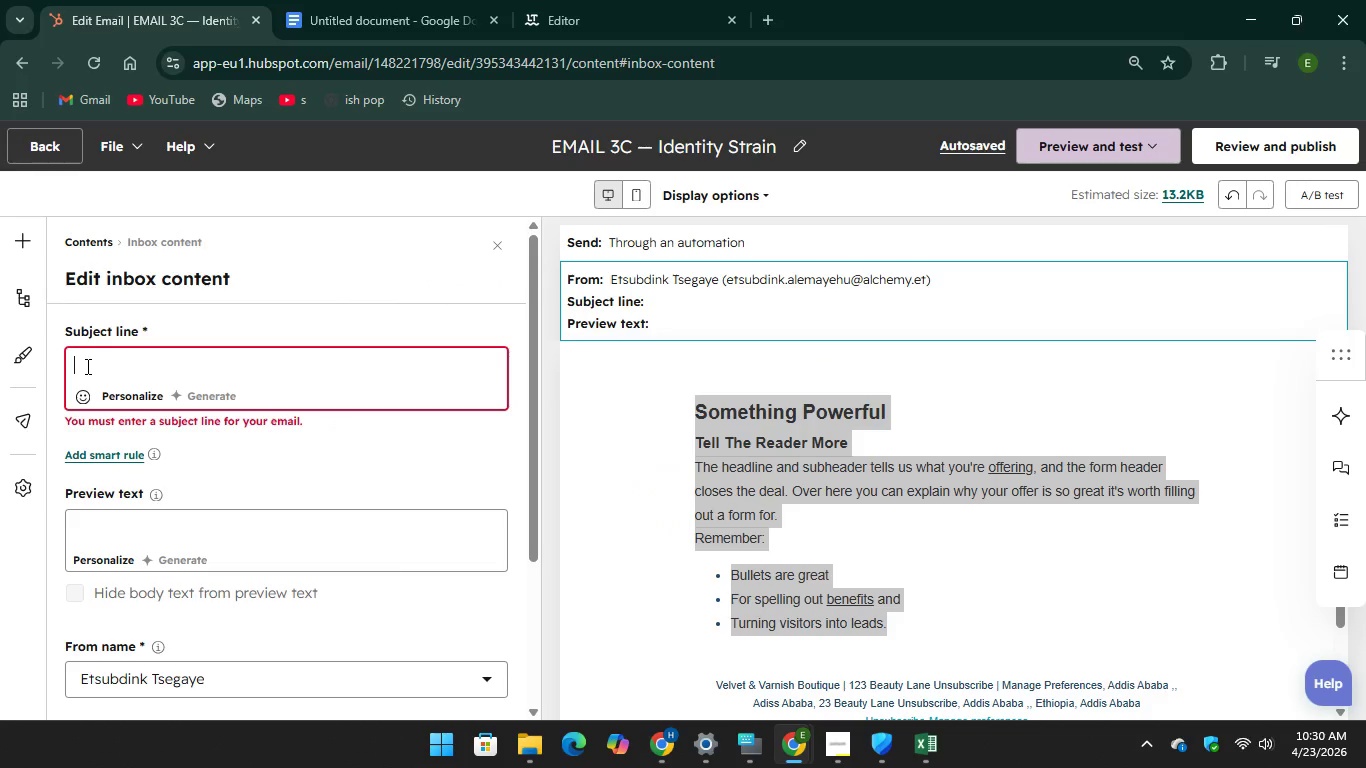 
right_click([86, 366])
 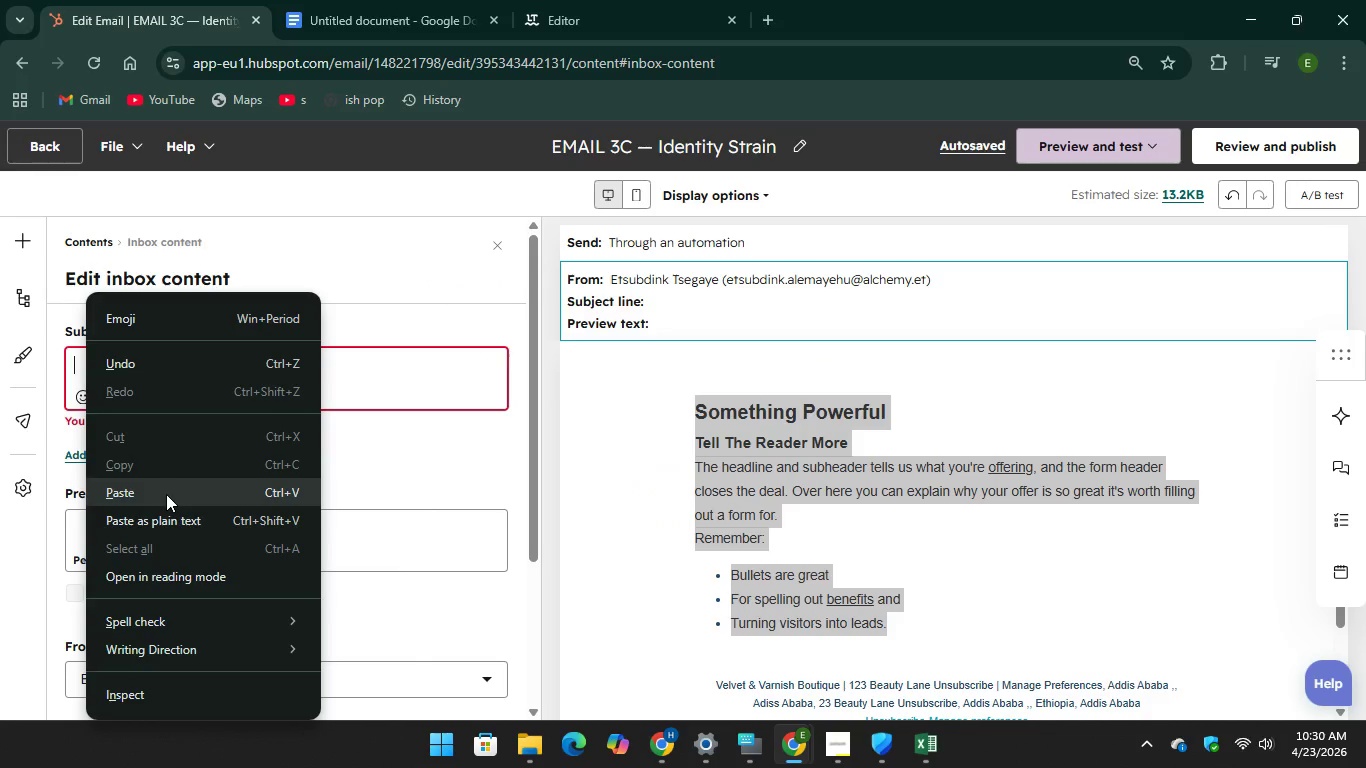 
left_click([166, 494])
 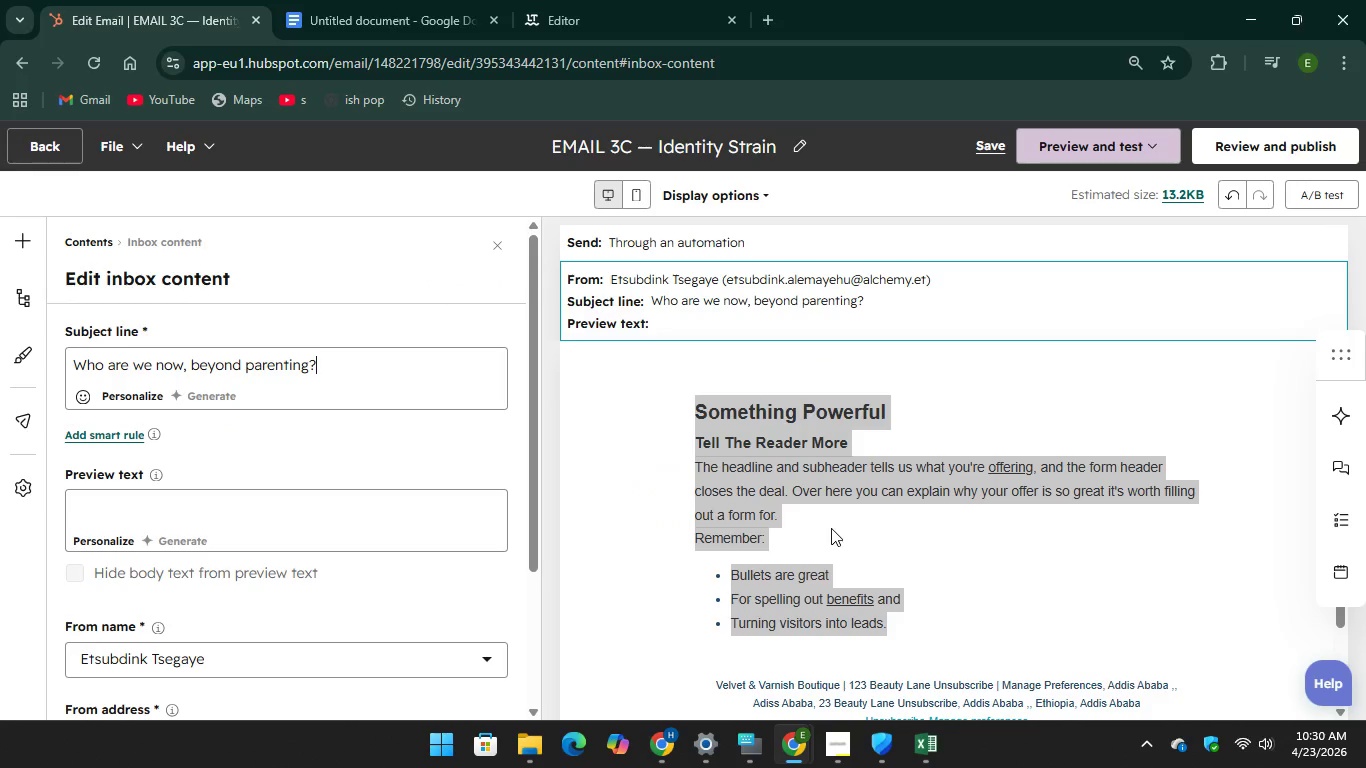 
left_click([782, 521])
 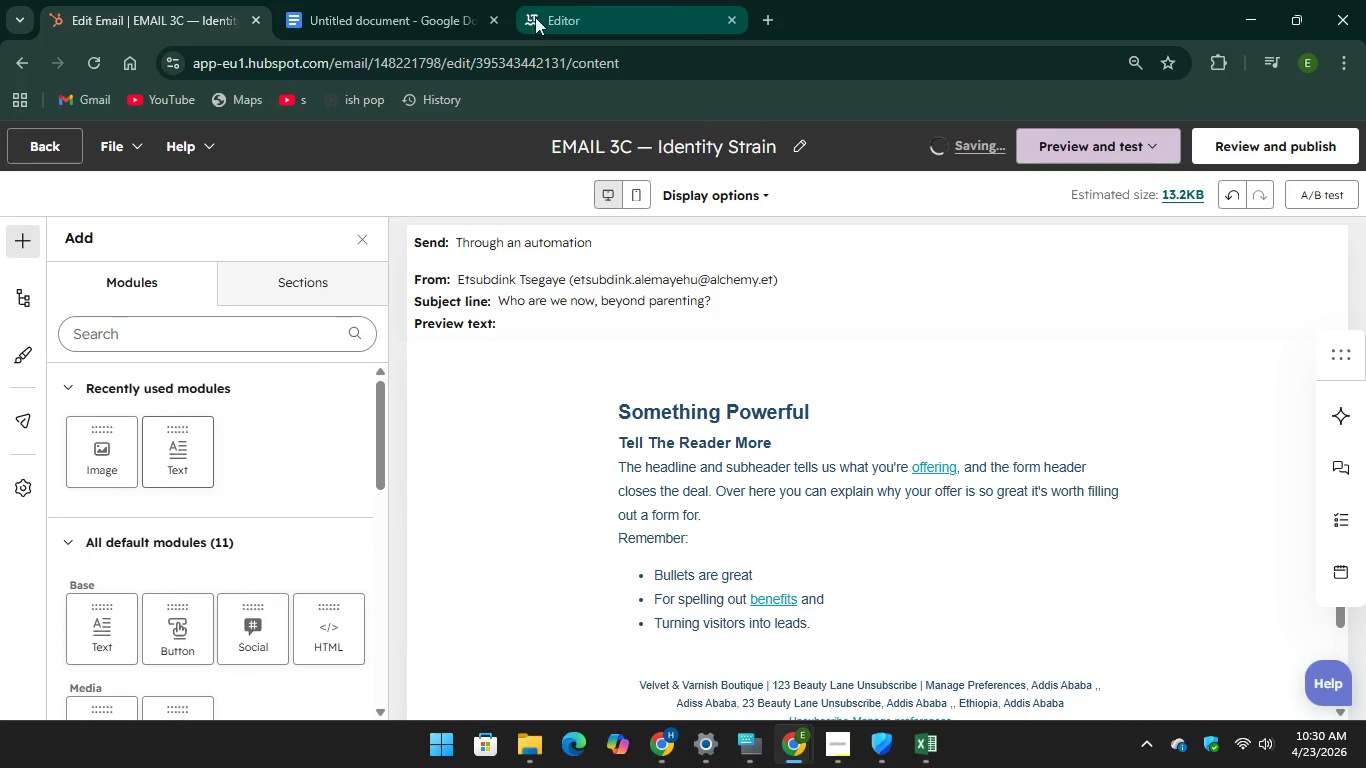 
left_click([350, 14])
 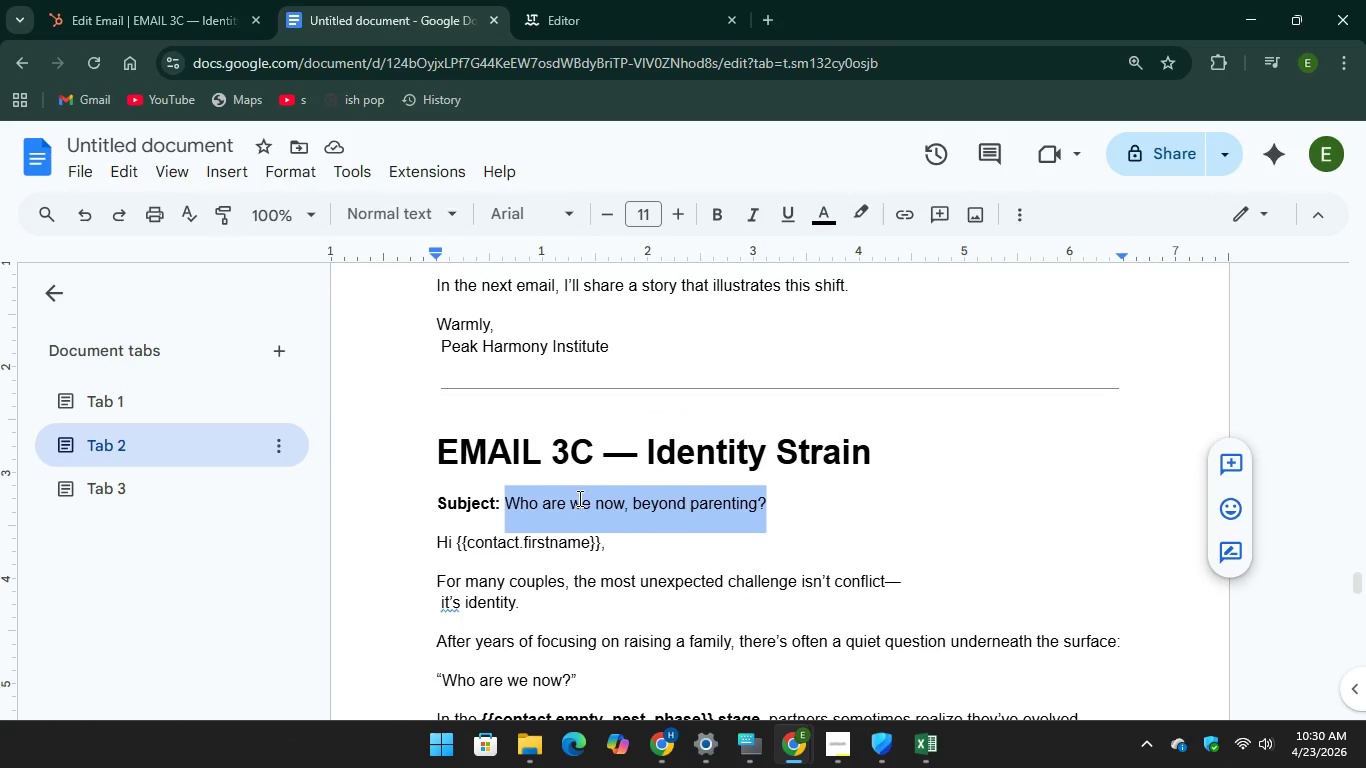 
scroll: coordinate [598, 476], scroll_direction: down, amount: 3.0
 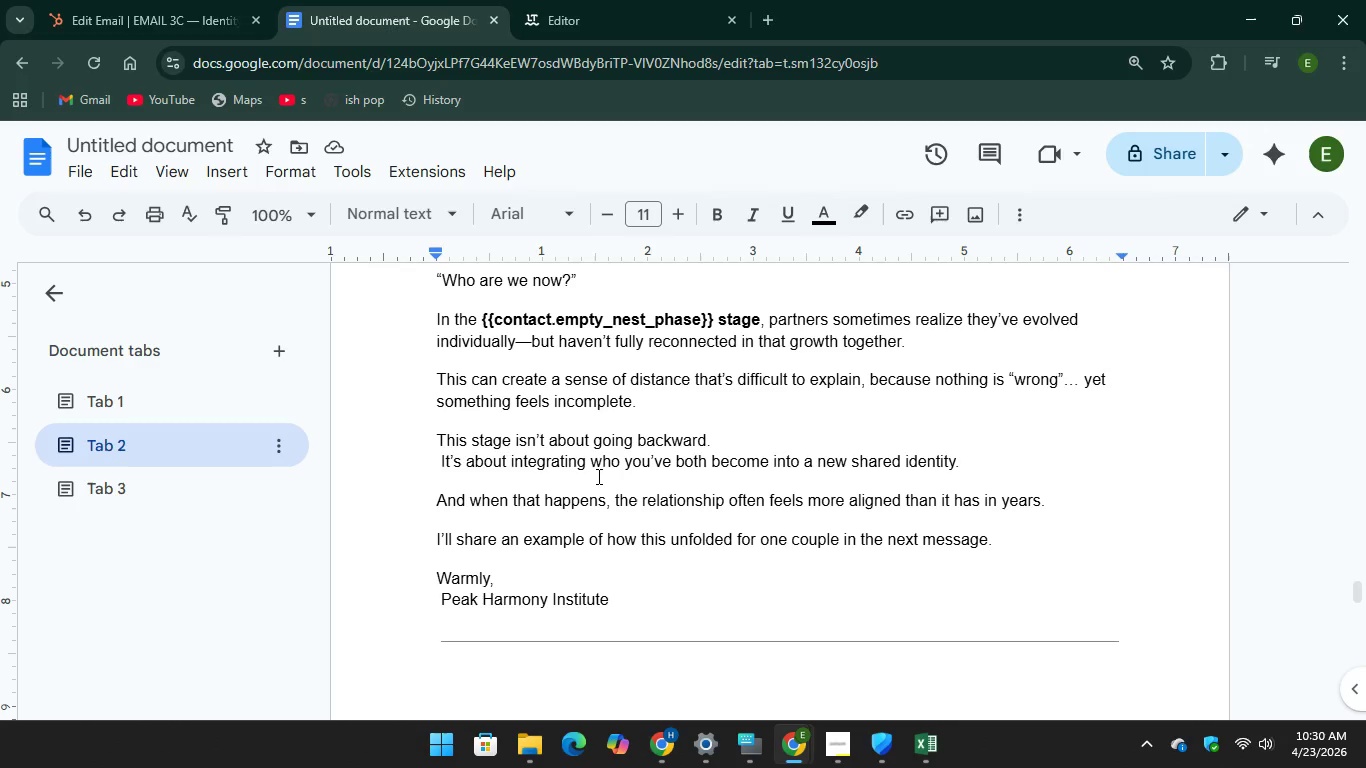 
scroll: coordinate [593, 483], scroll_direction: up, amount: 2.0
 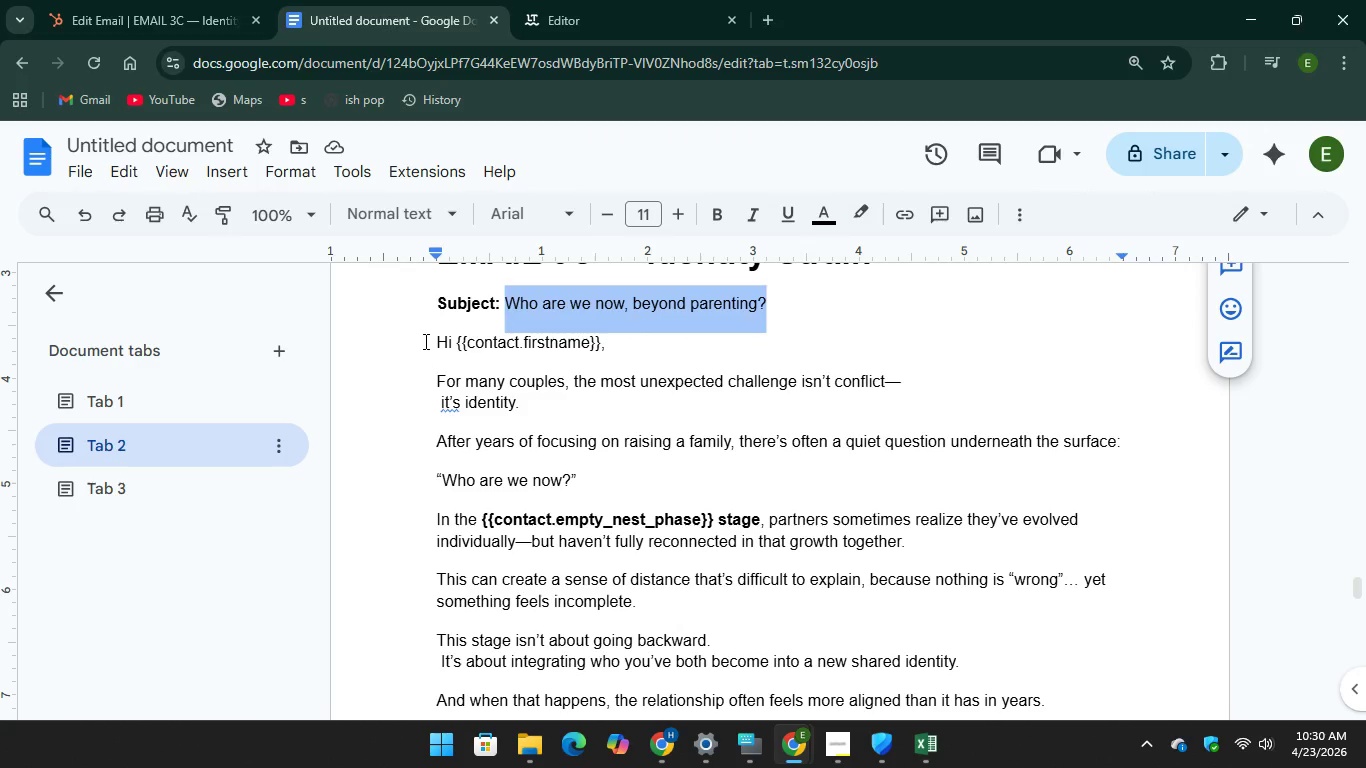 
left_click_drag(start_coordinate=[425, 341], to_coordinate=[615, 491])
 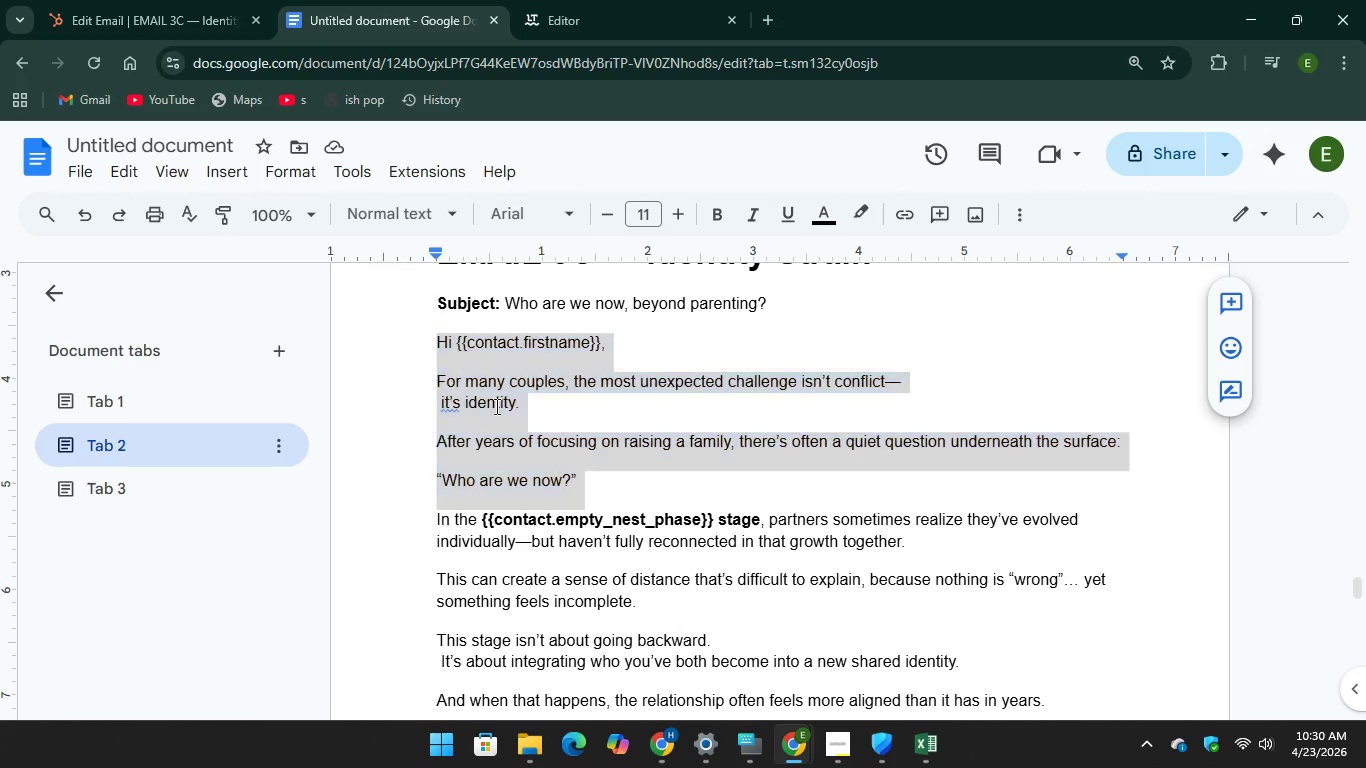 
right_click([495, 406])
 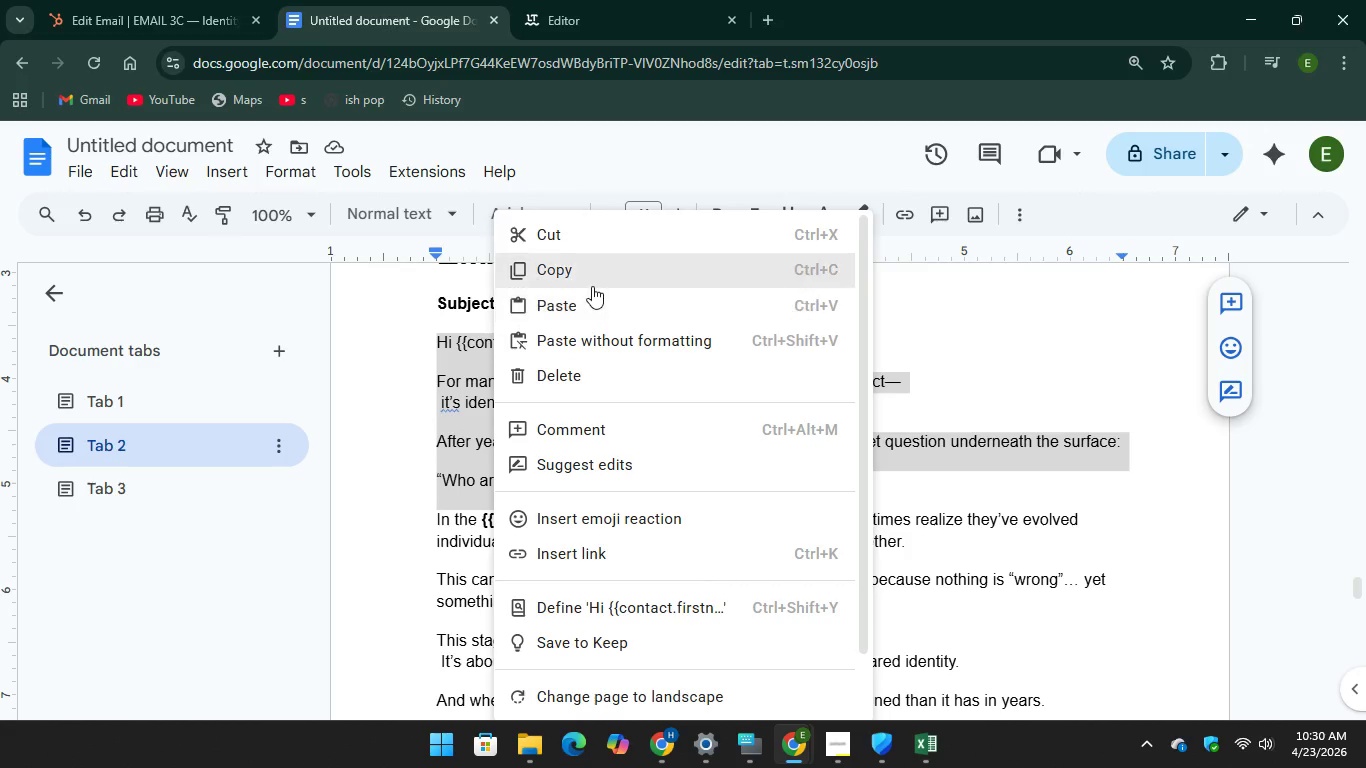 
left_click([592, 287])
 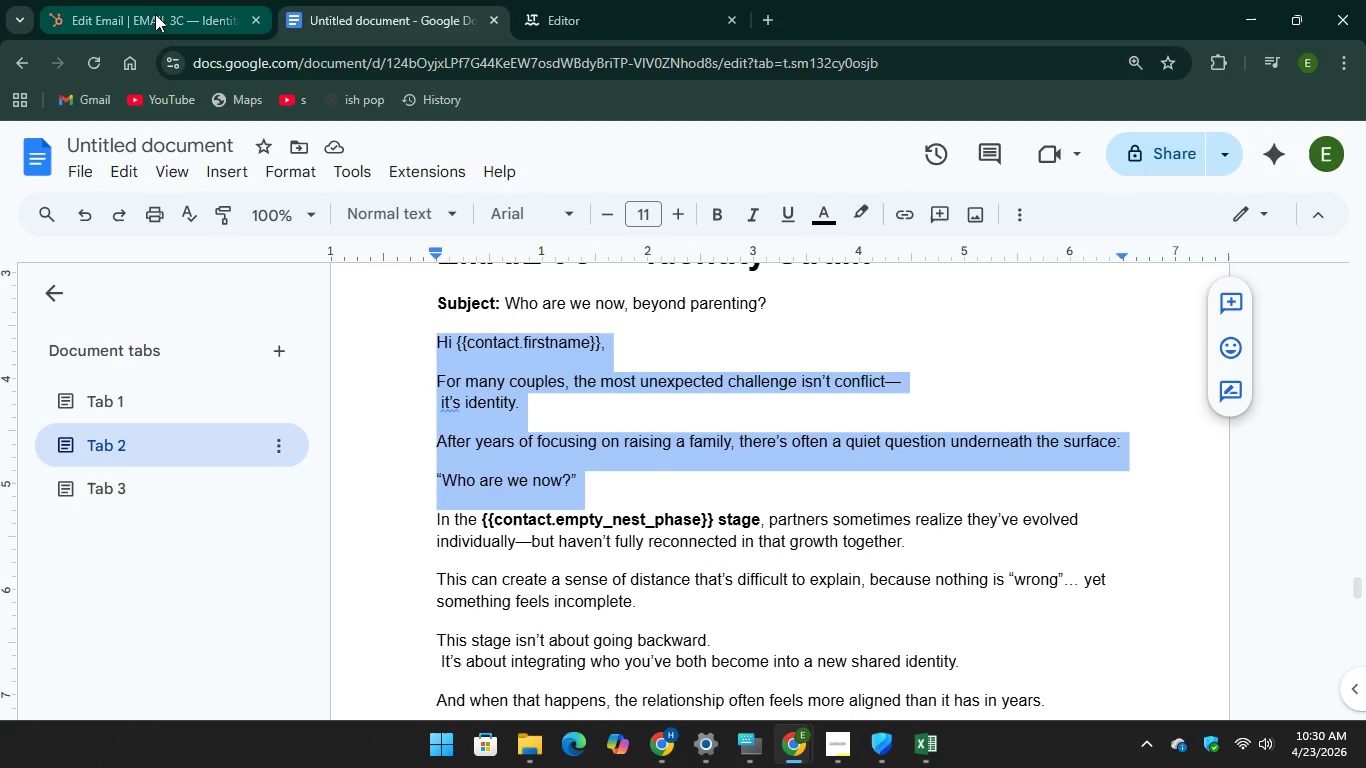 
left_click([155, 14])
 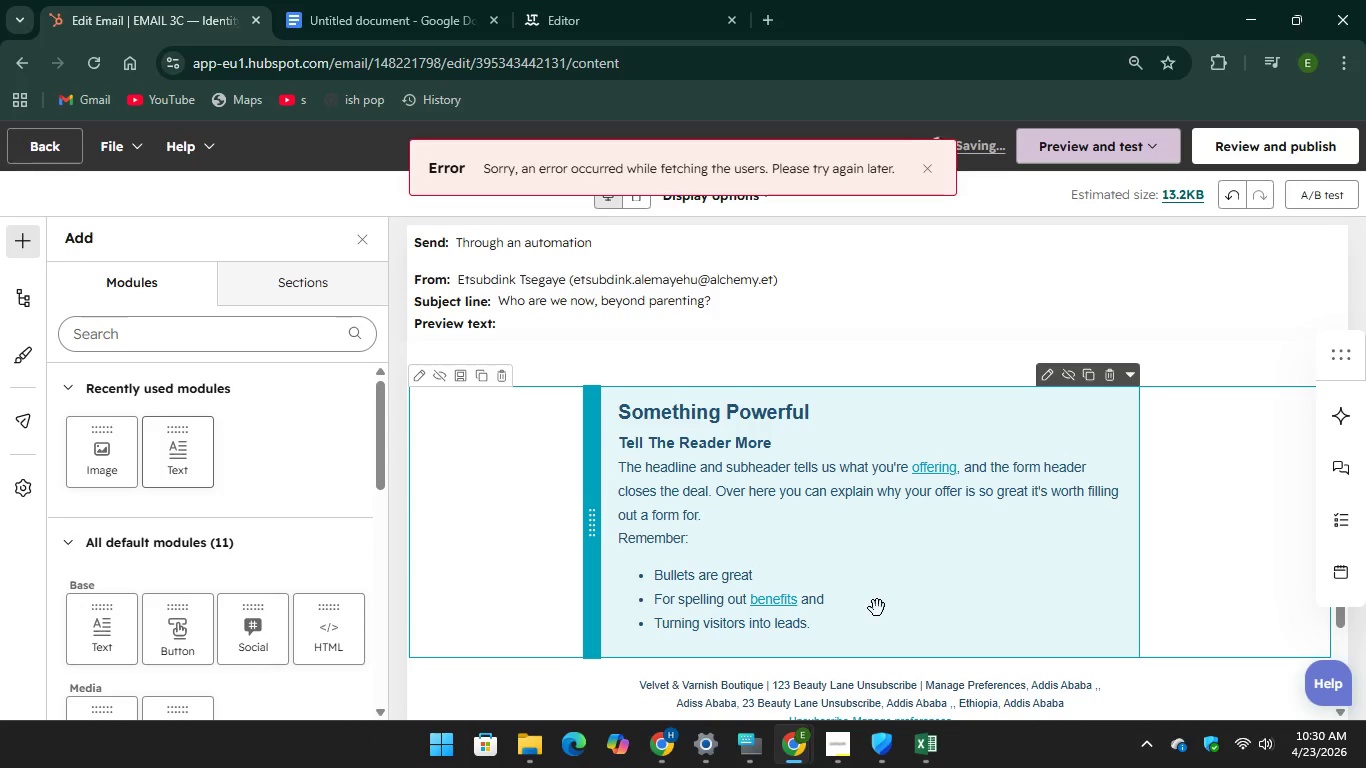 
left_click([830, 630])
 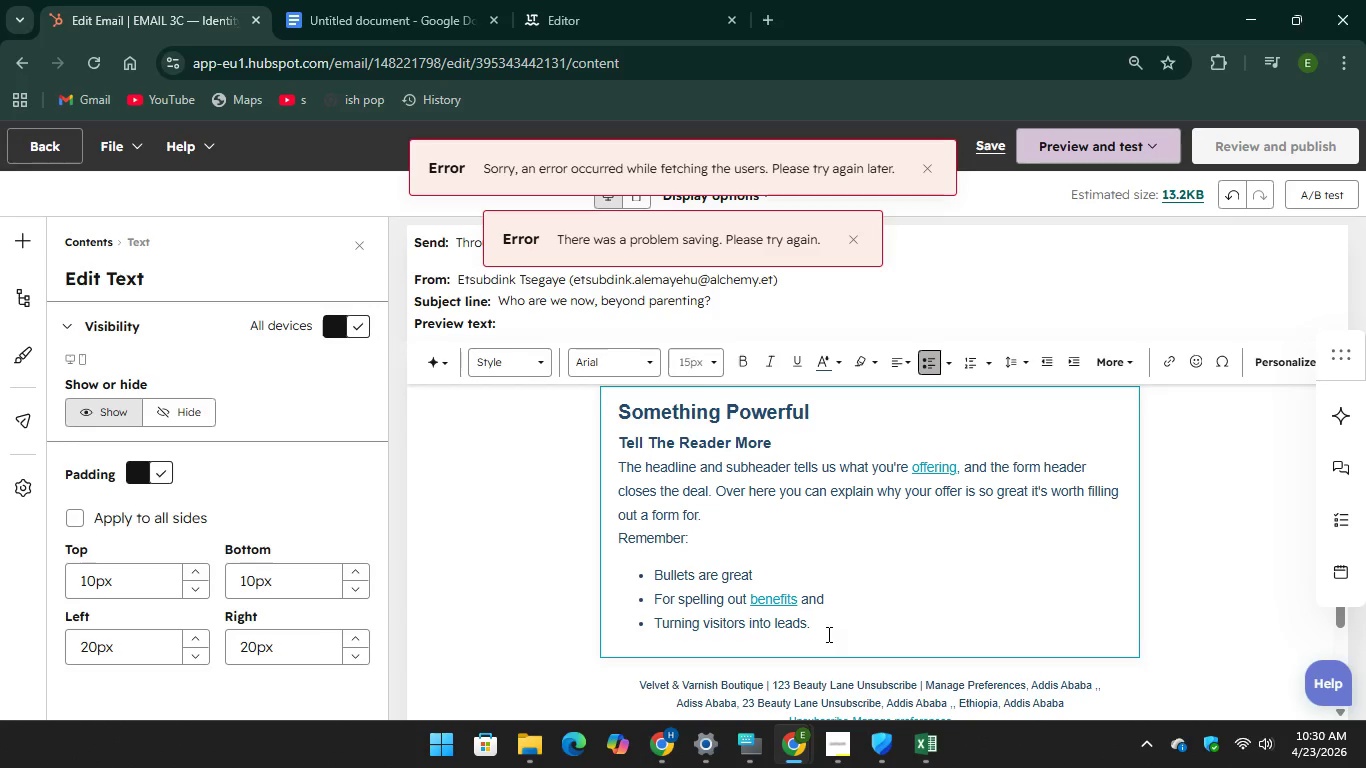 
left_click_drag(start_coordinate=[825, 639], to_coordinate=[632, 462])
 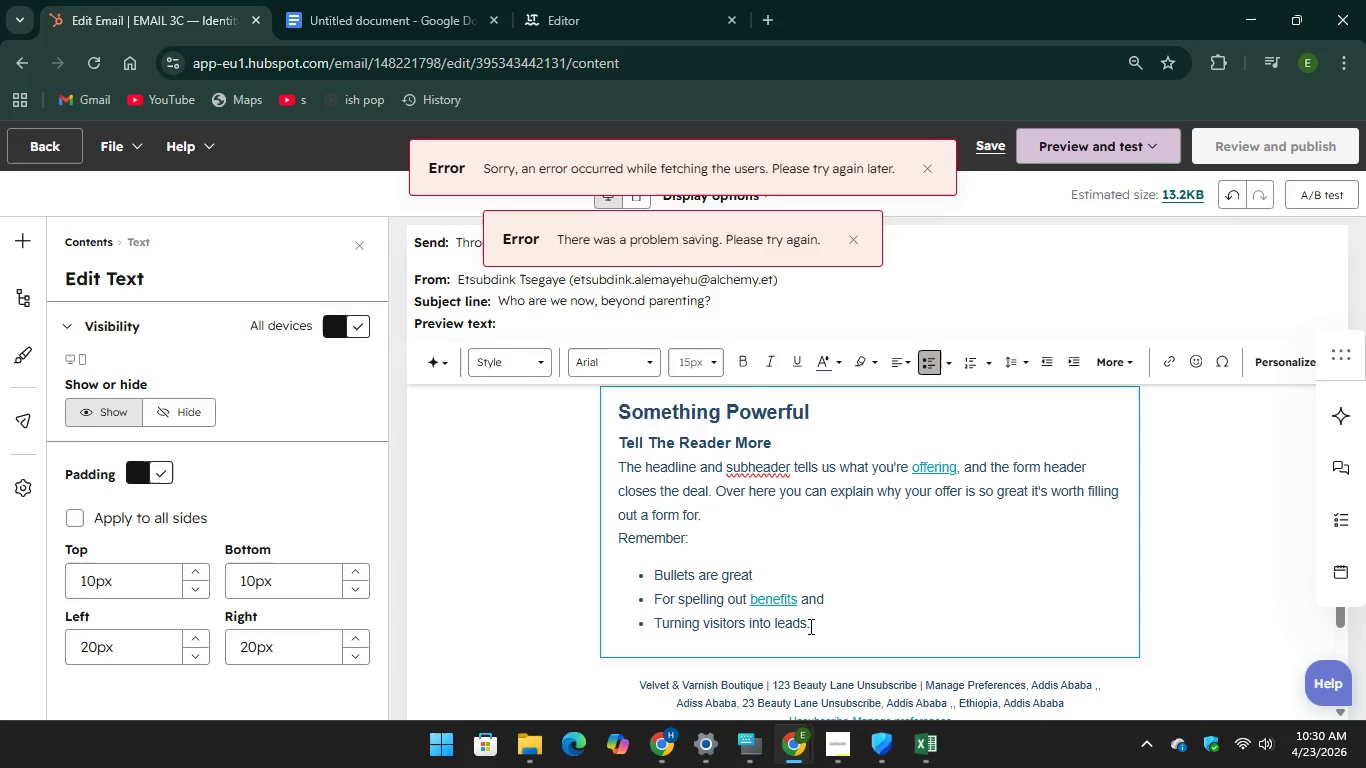 
left_click_drag(start_coordinate=[809, 626], to_coordinate=[704, 577])
 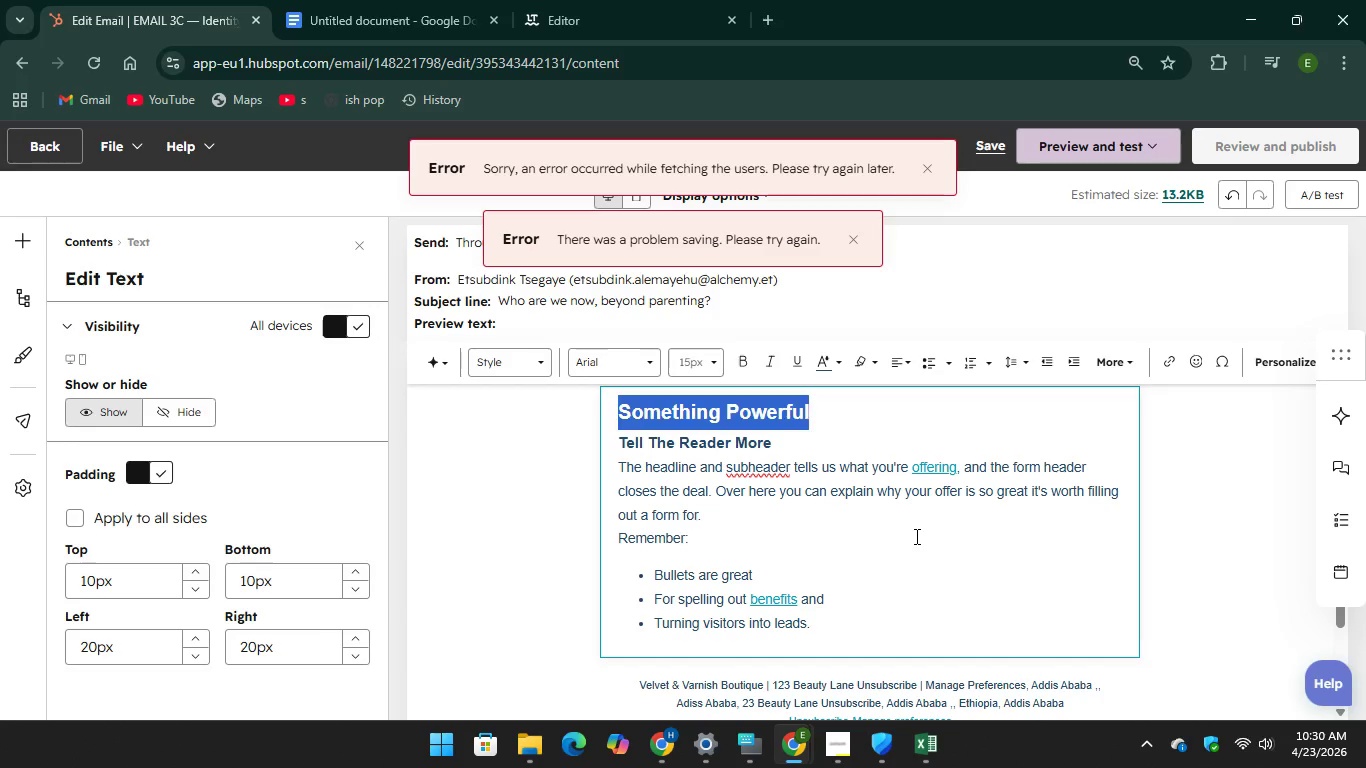 
left_click([915, 536])
 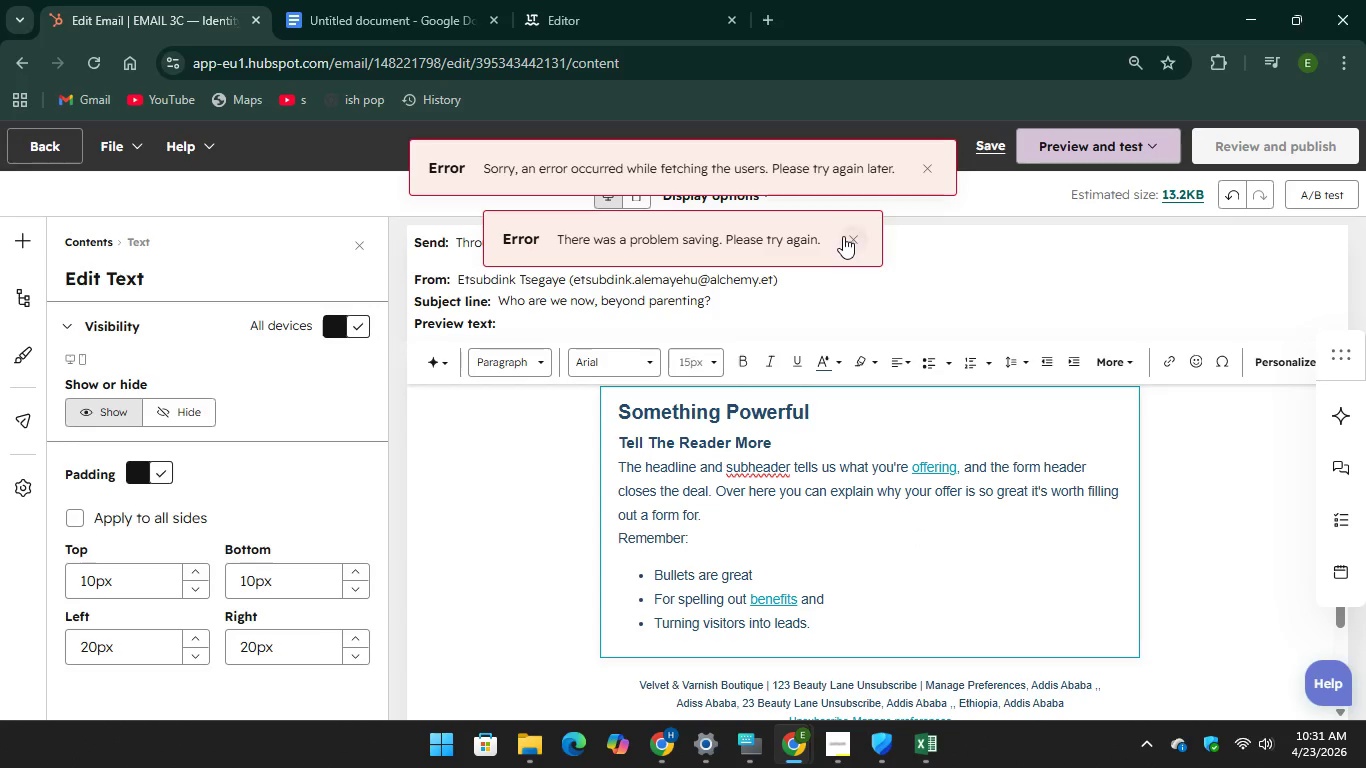 
left_click([843, 236])
 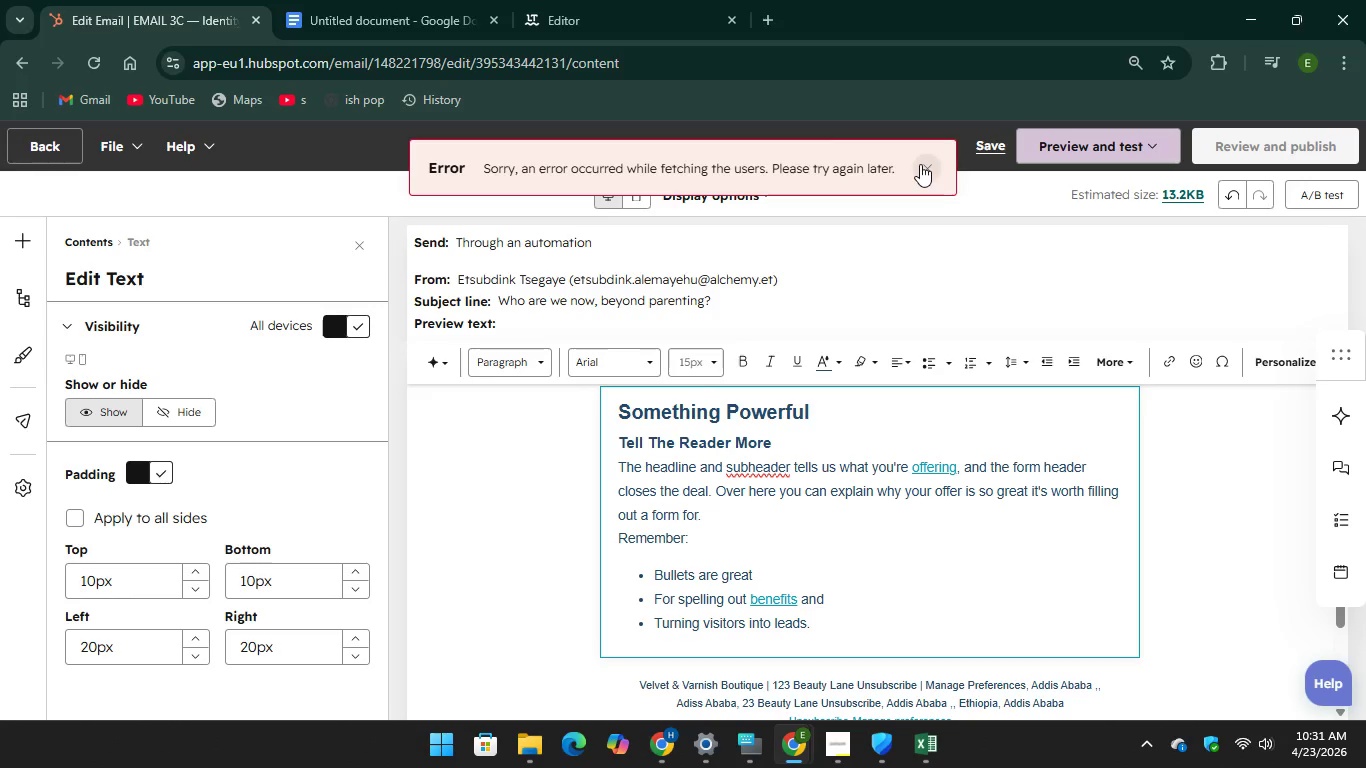 
left_click([920, 164])
 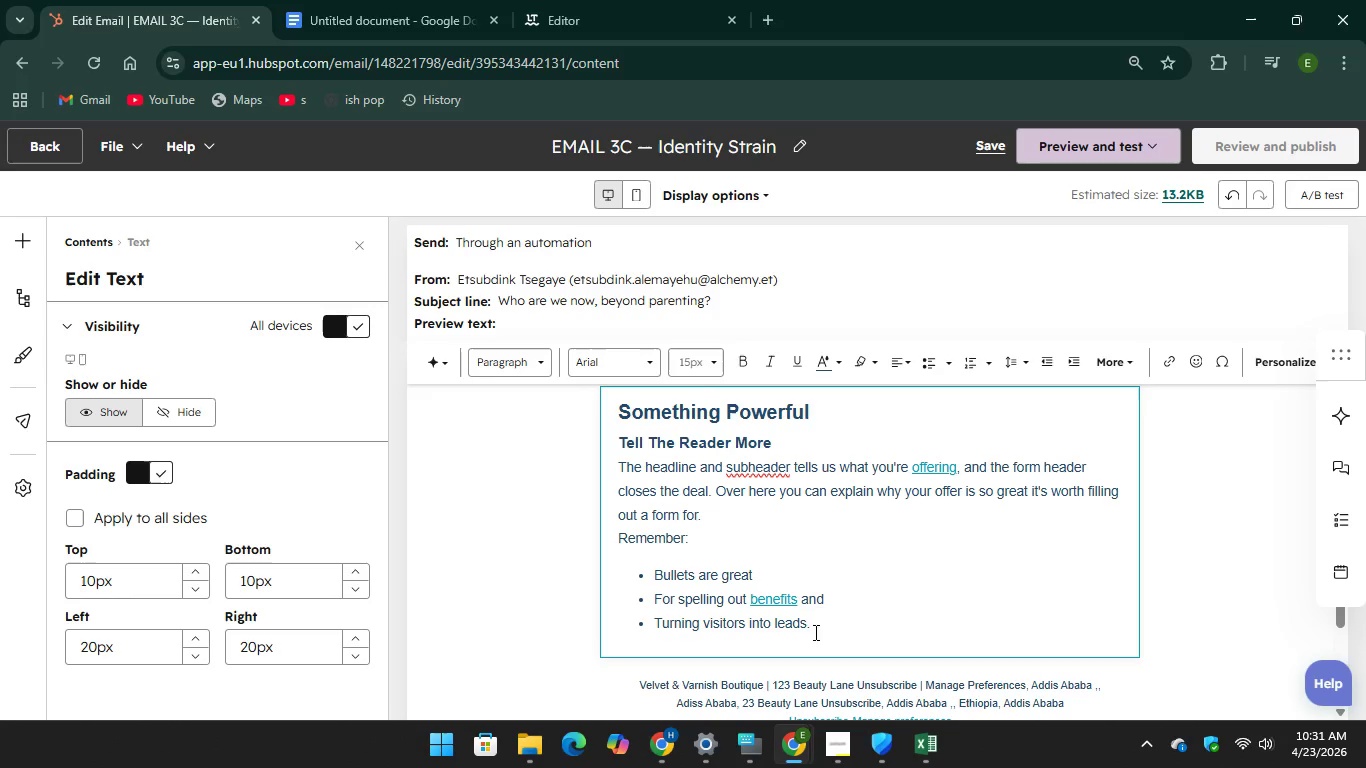 
left_click_drag(start_coordinate=[822, 634], to_coordinate=[603, 398])
 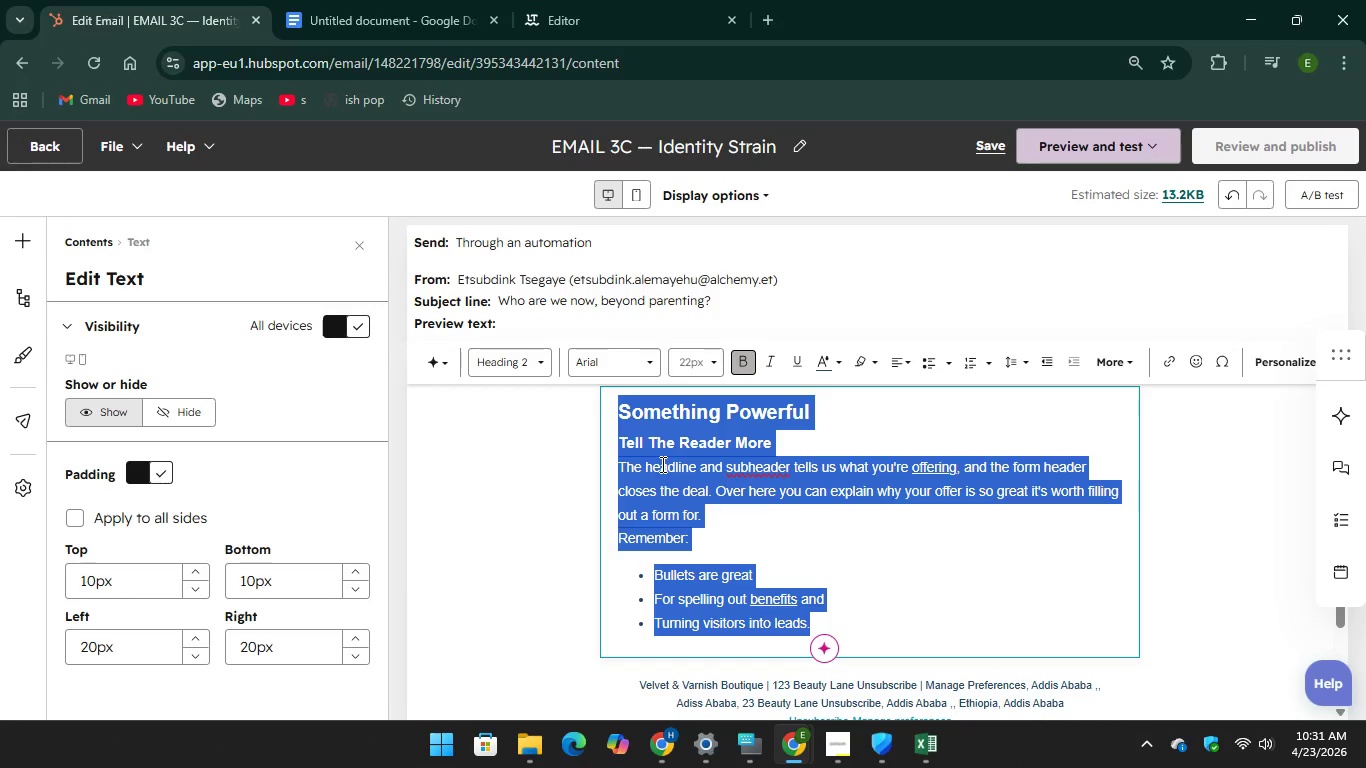 
right_click([661, 464])
 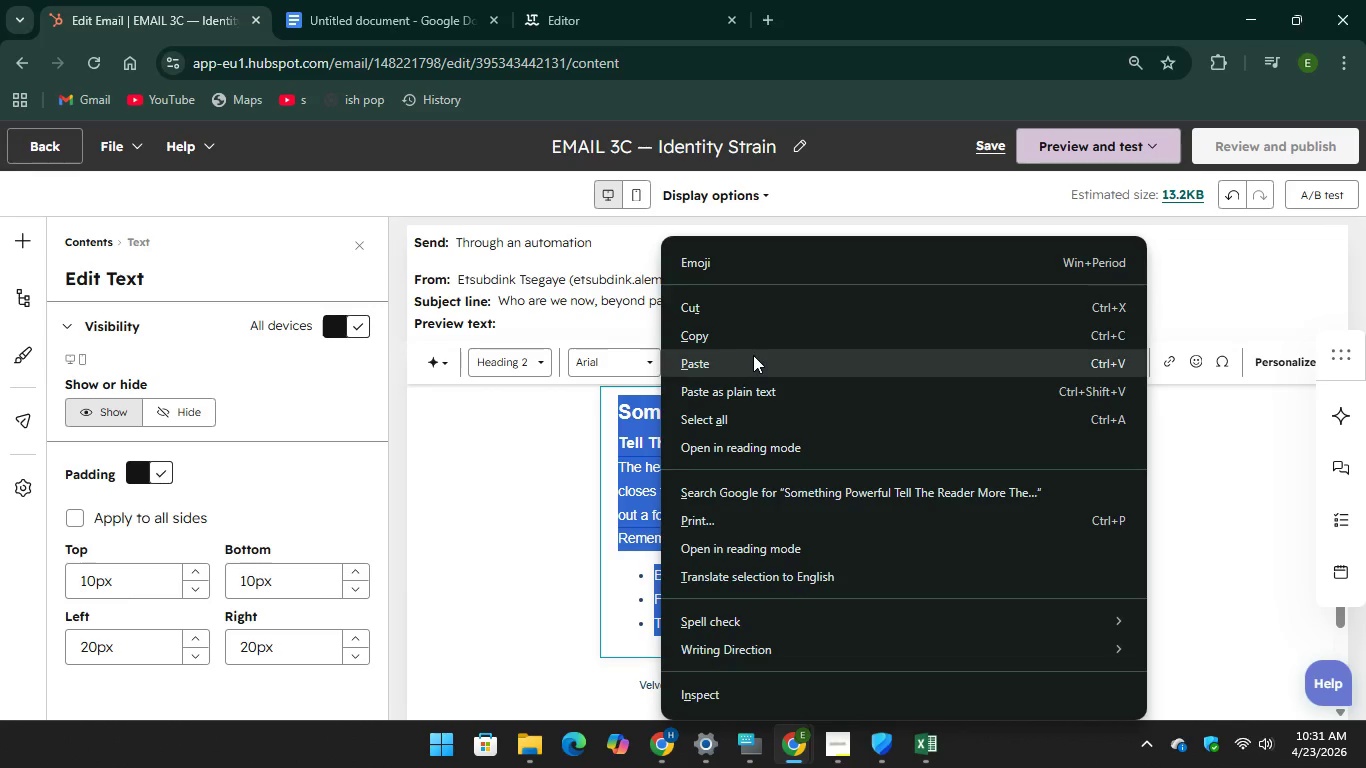 
left_click([749, 362])
 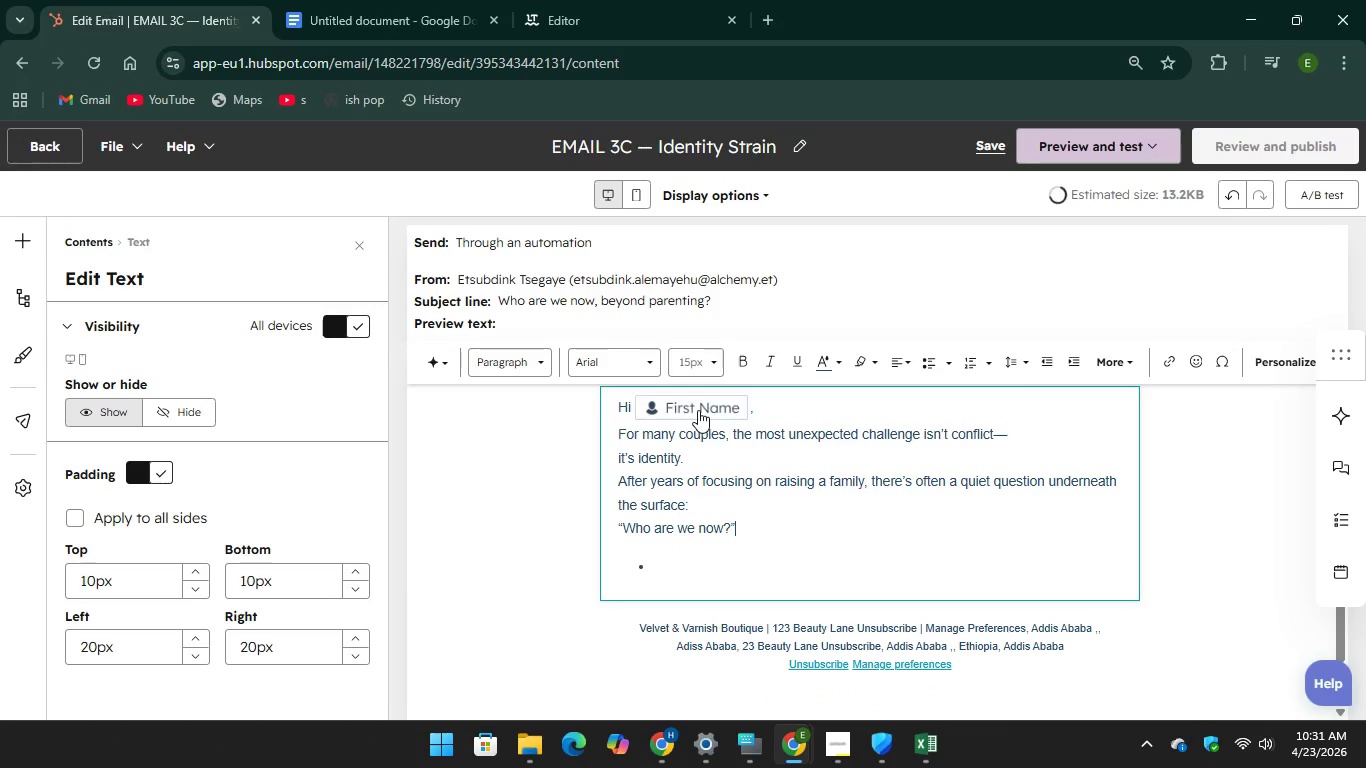 
left_click([697, 408])
 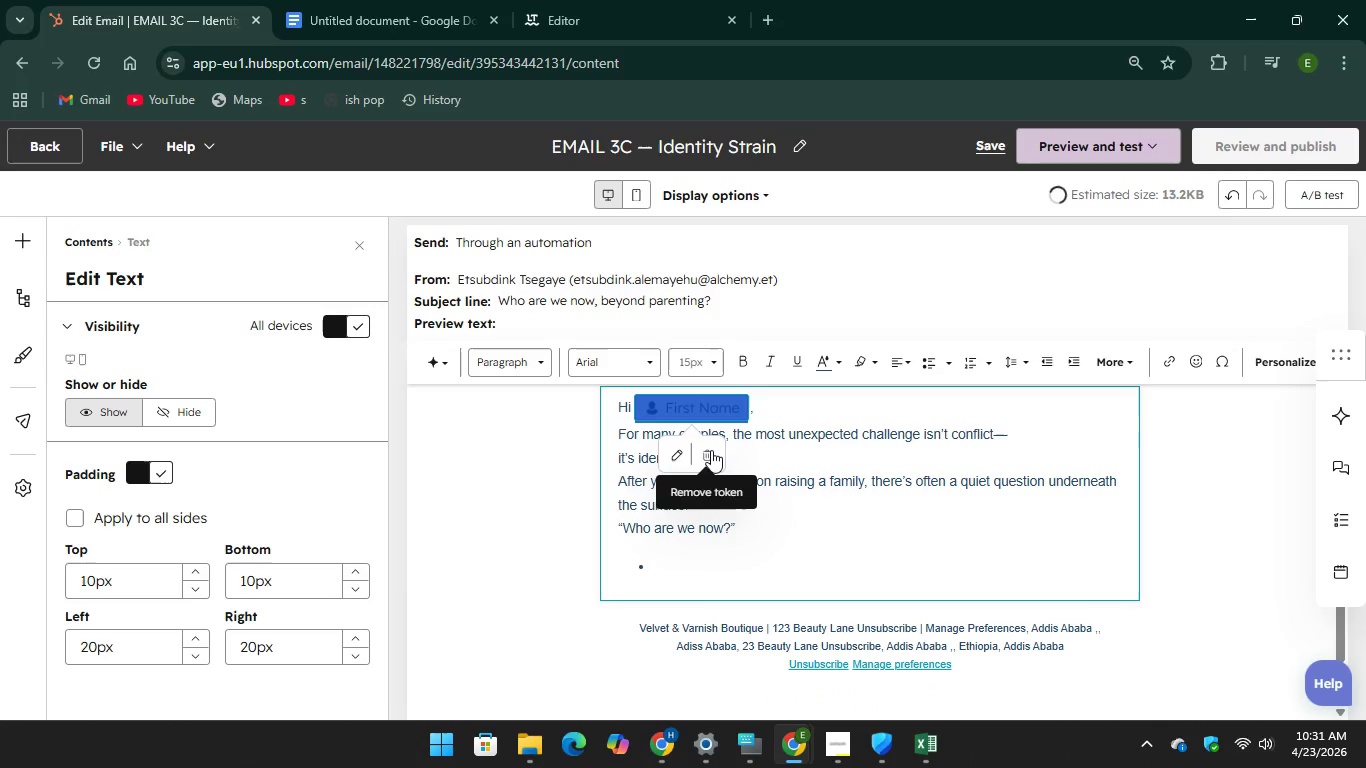 
left_click([711, 450])
 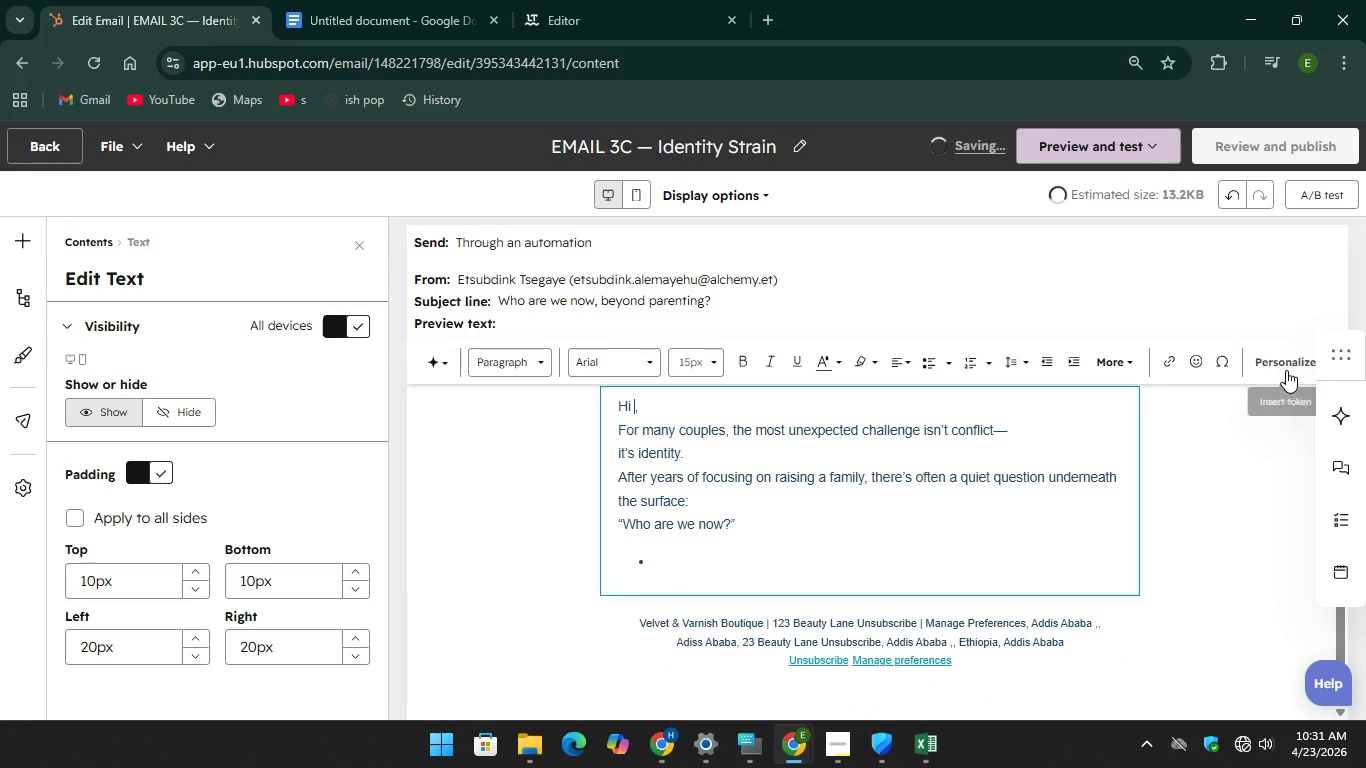 
left_click([1277, 367])
 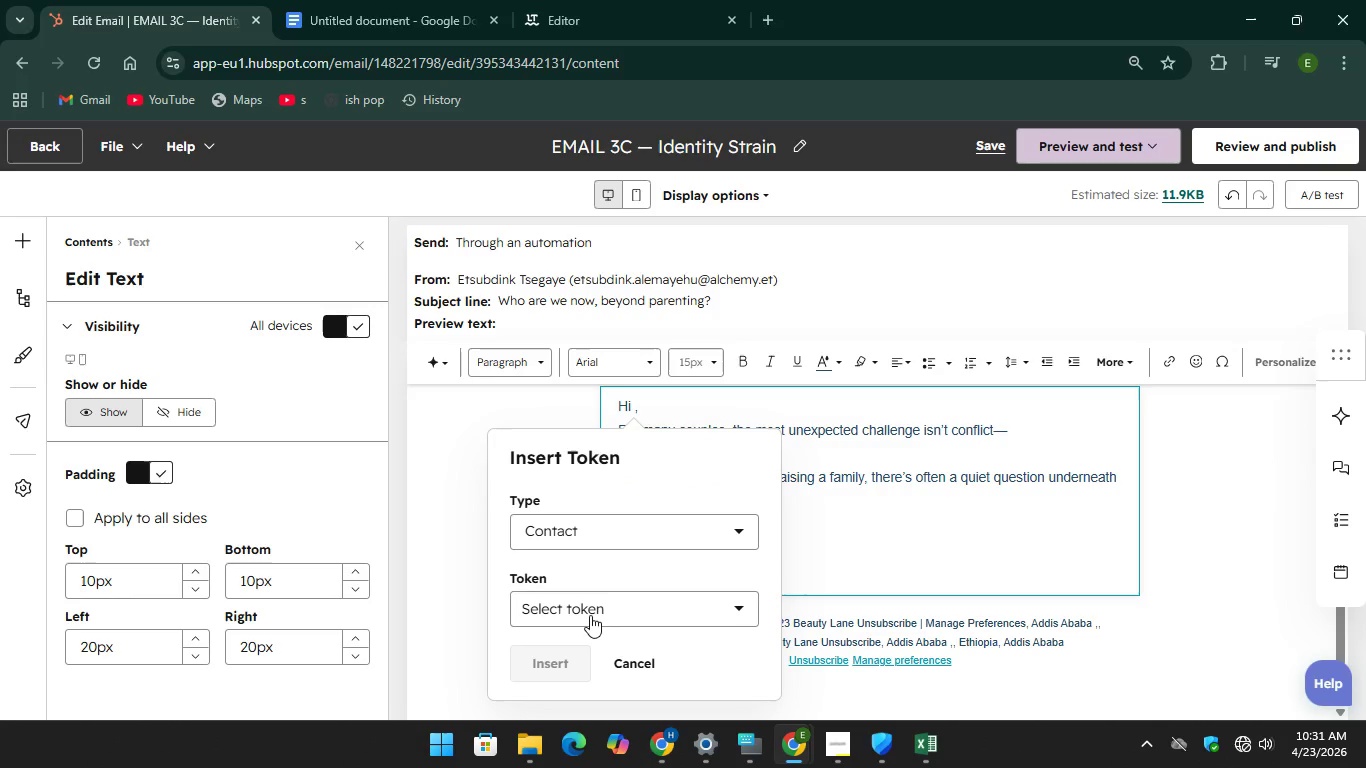 
left_click([590, 612])
 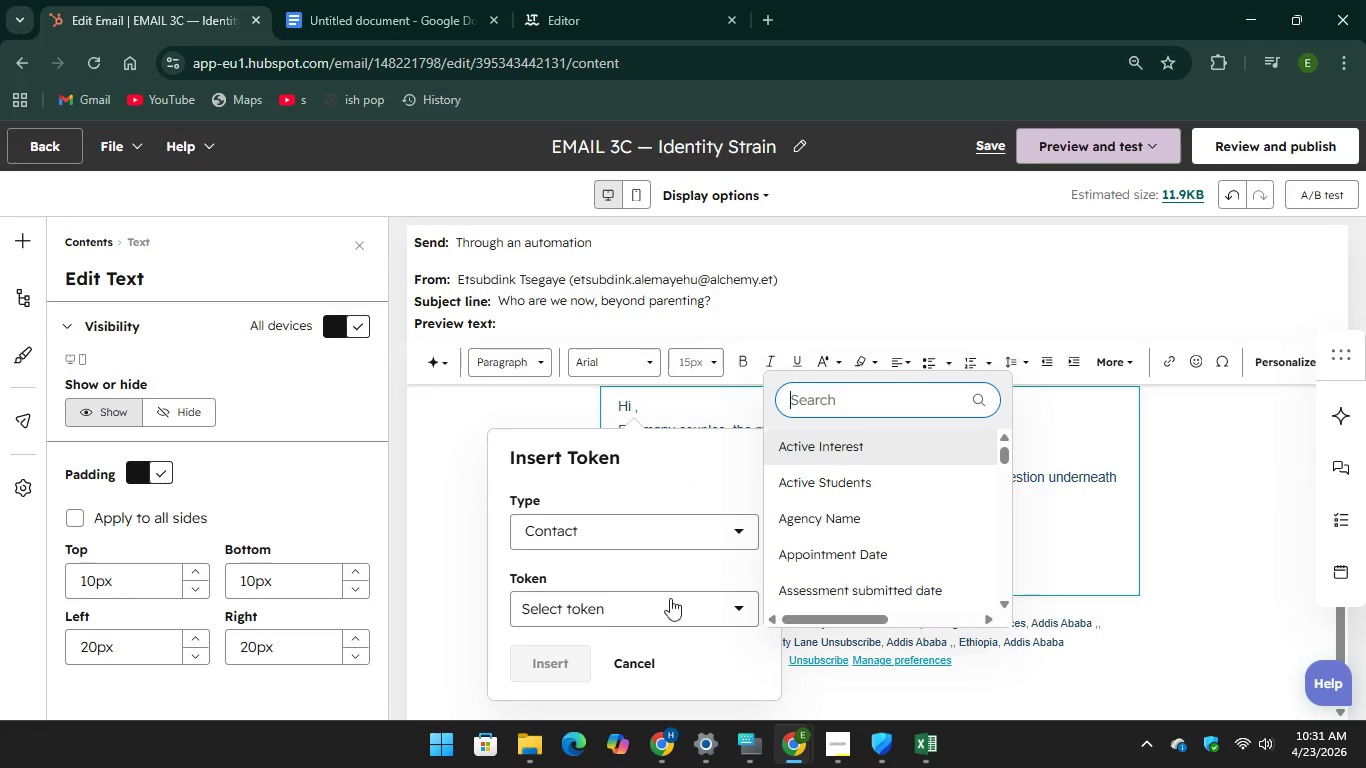 
scroll: coordinate [891, 520], scroll_direction: down, amount: 31.0
 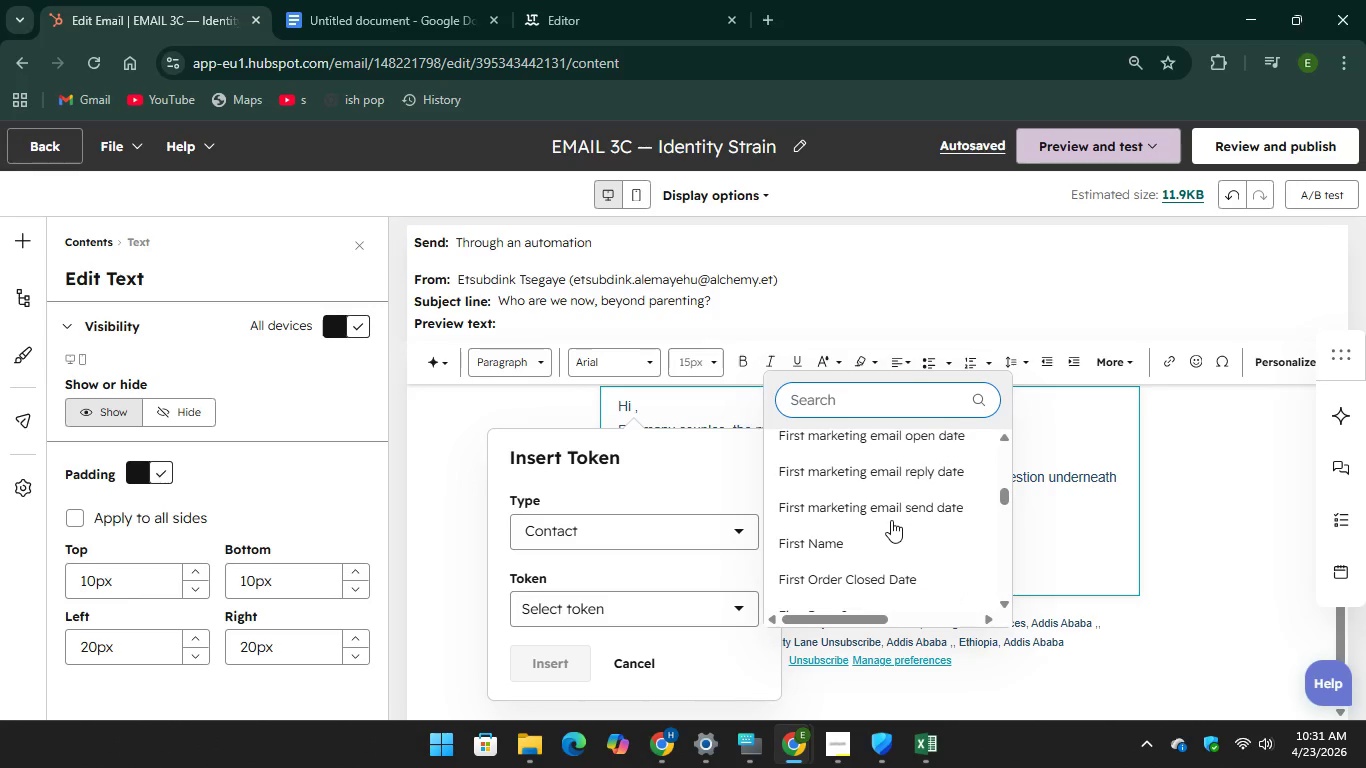 
left_click([881, 536])
 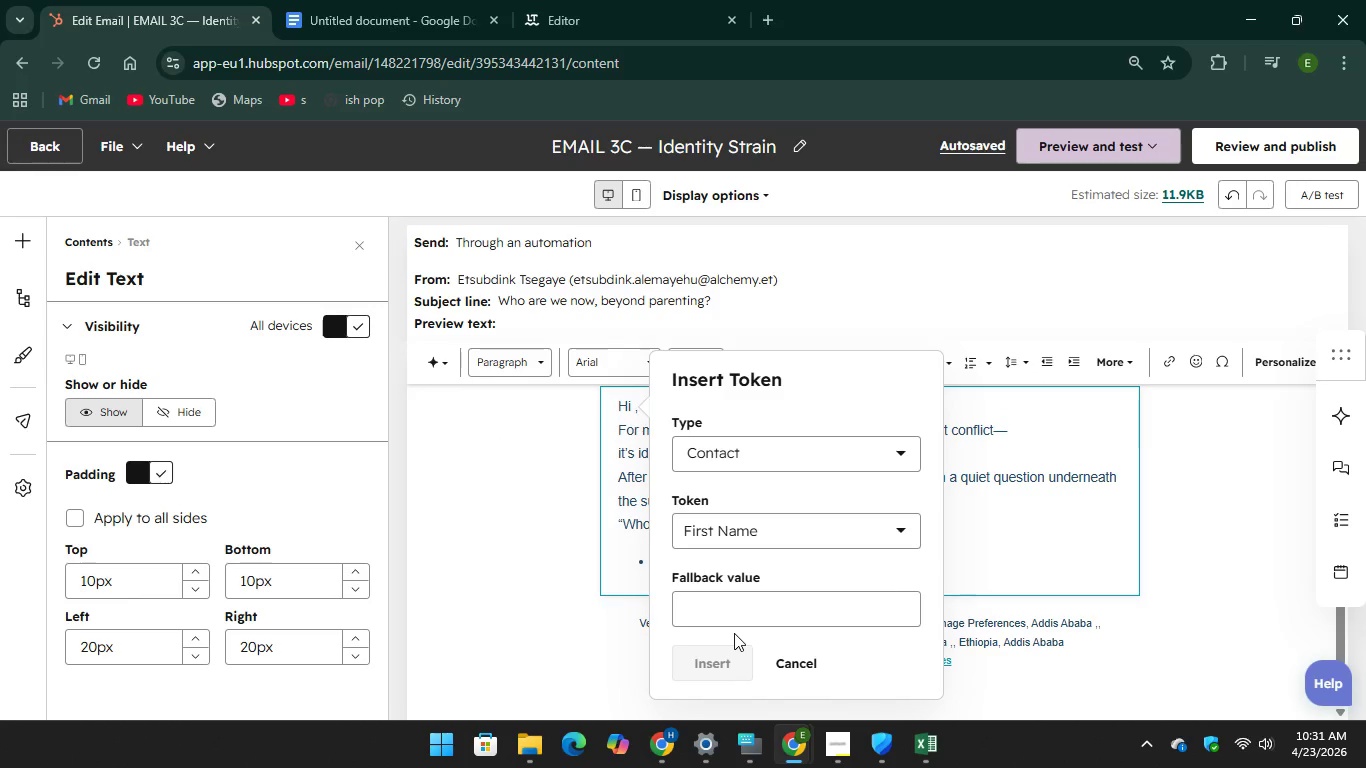 
left_click([746, 614])
 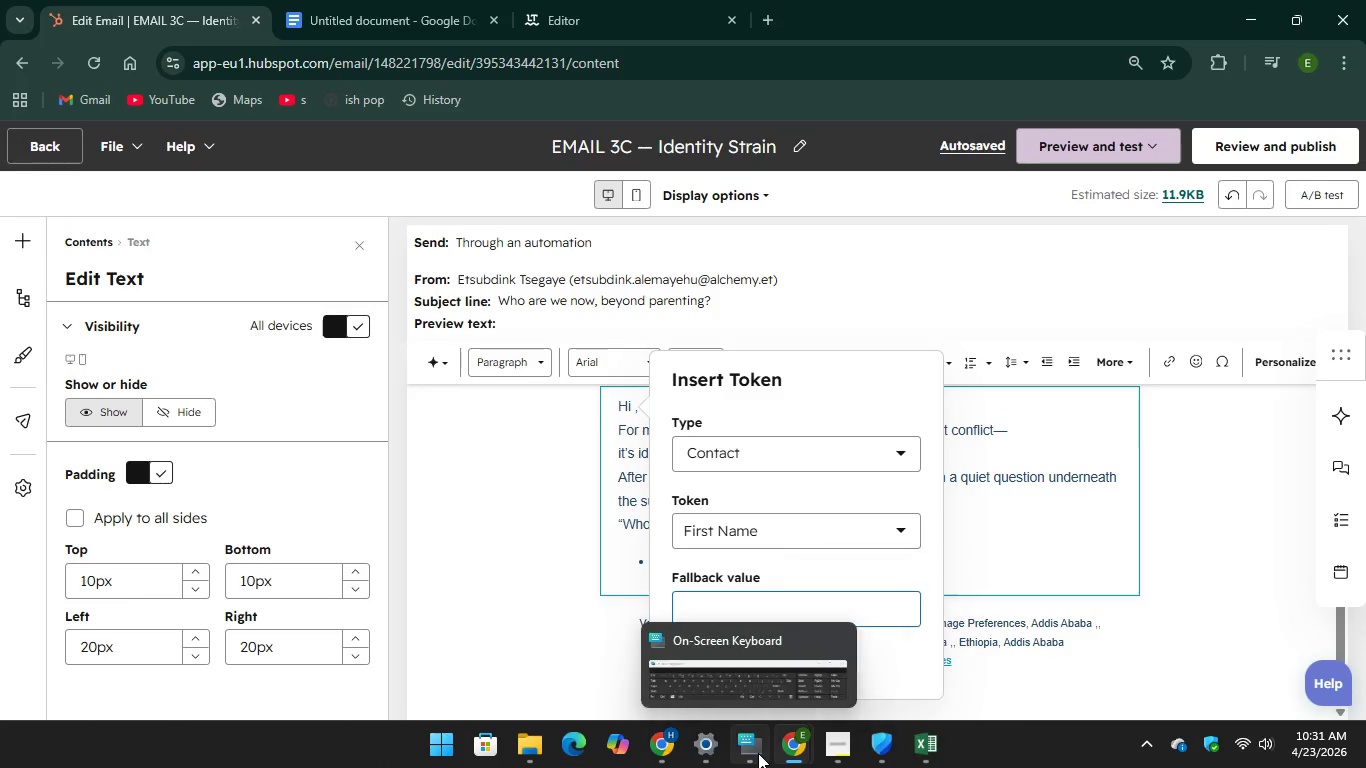 
left_click([758, 753])
 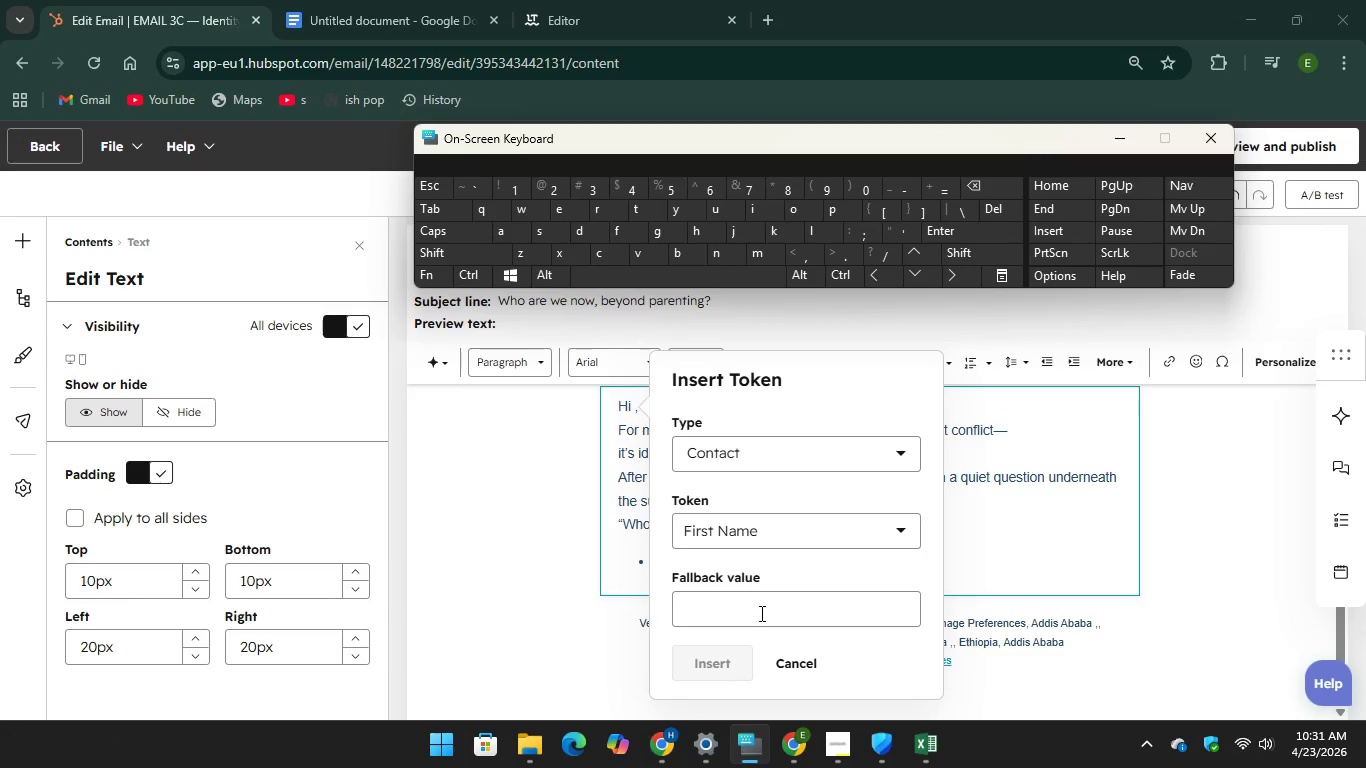 
left_click([761, 613])
 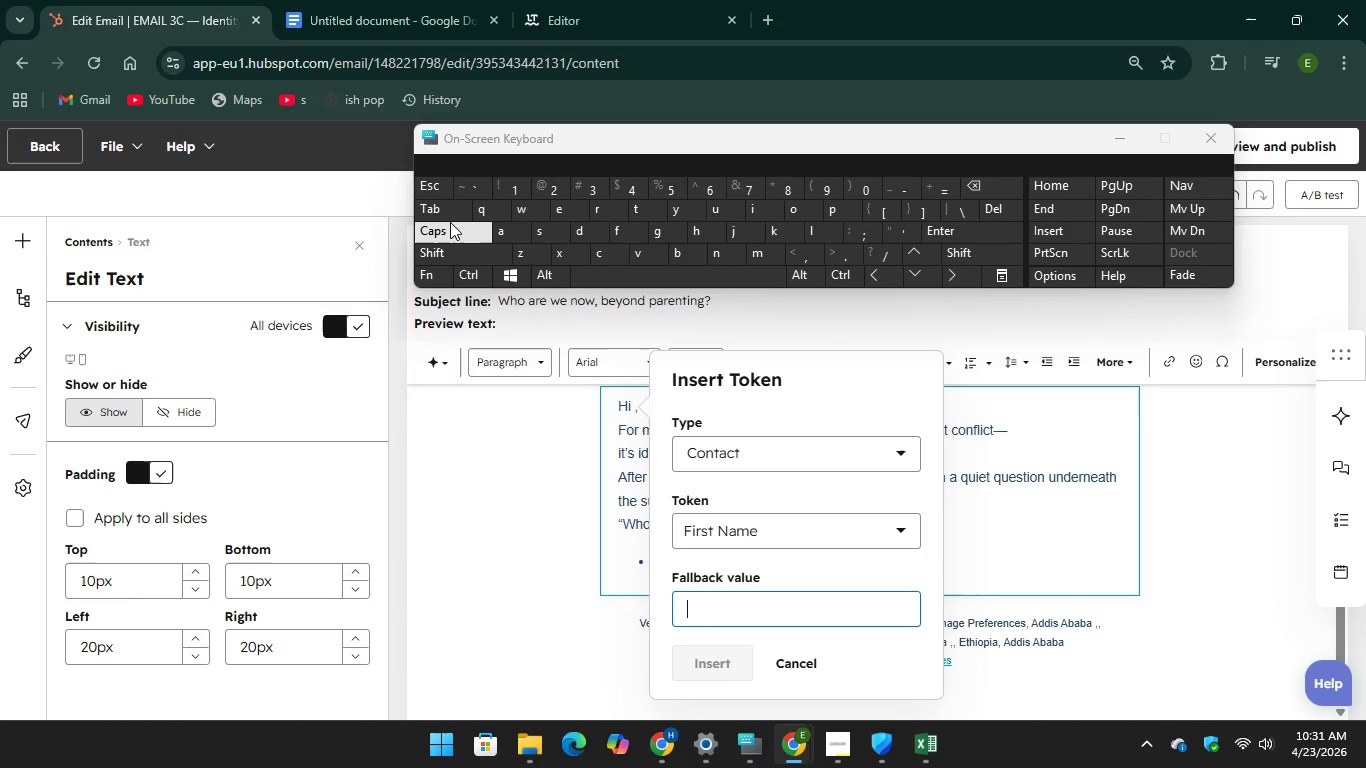 
key(CapsLock)
 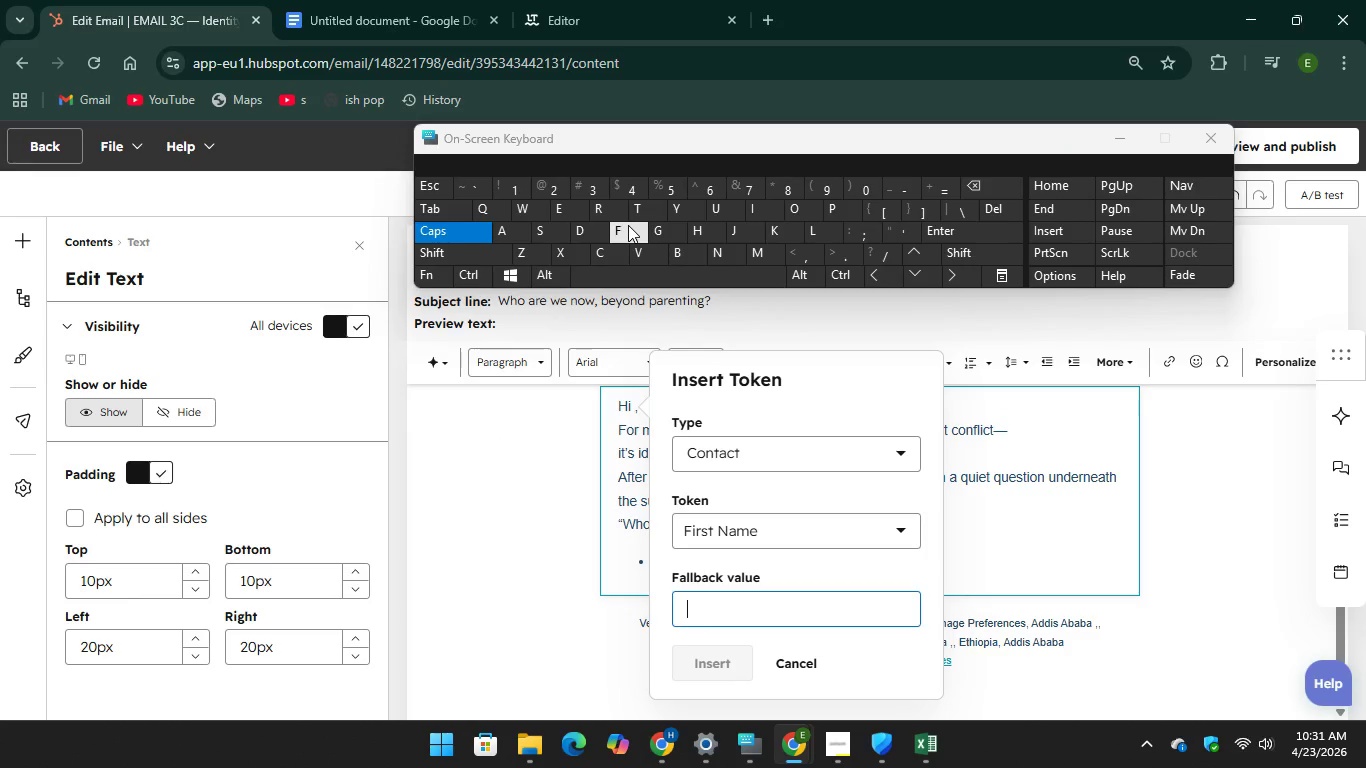 
key(F)
 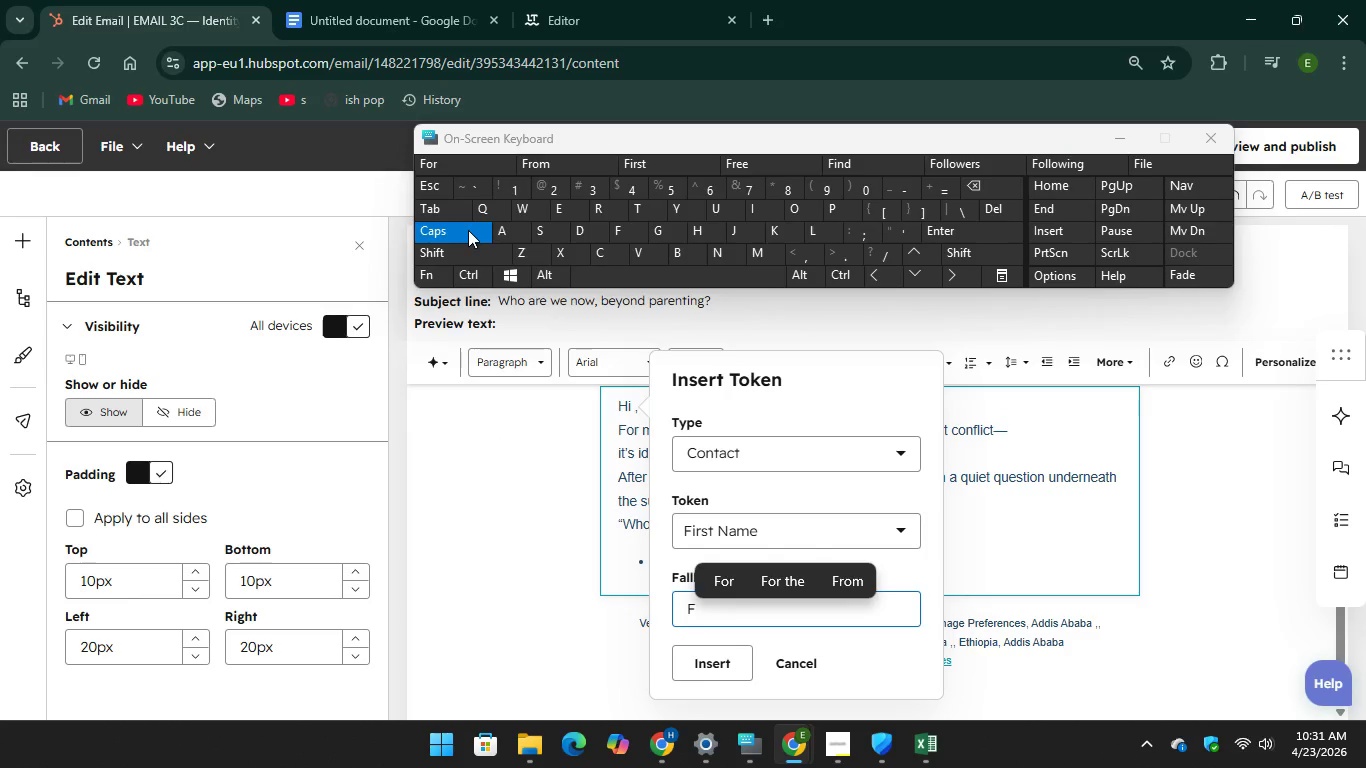 
hold_key(key=CapsLock, duration=2.36)
 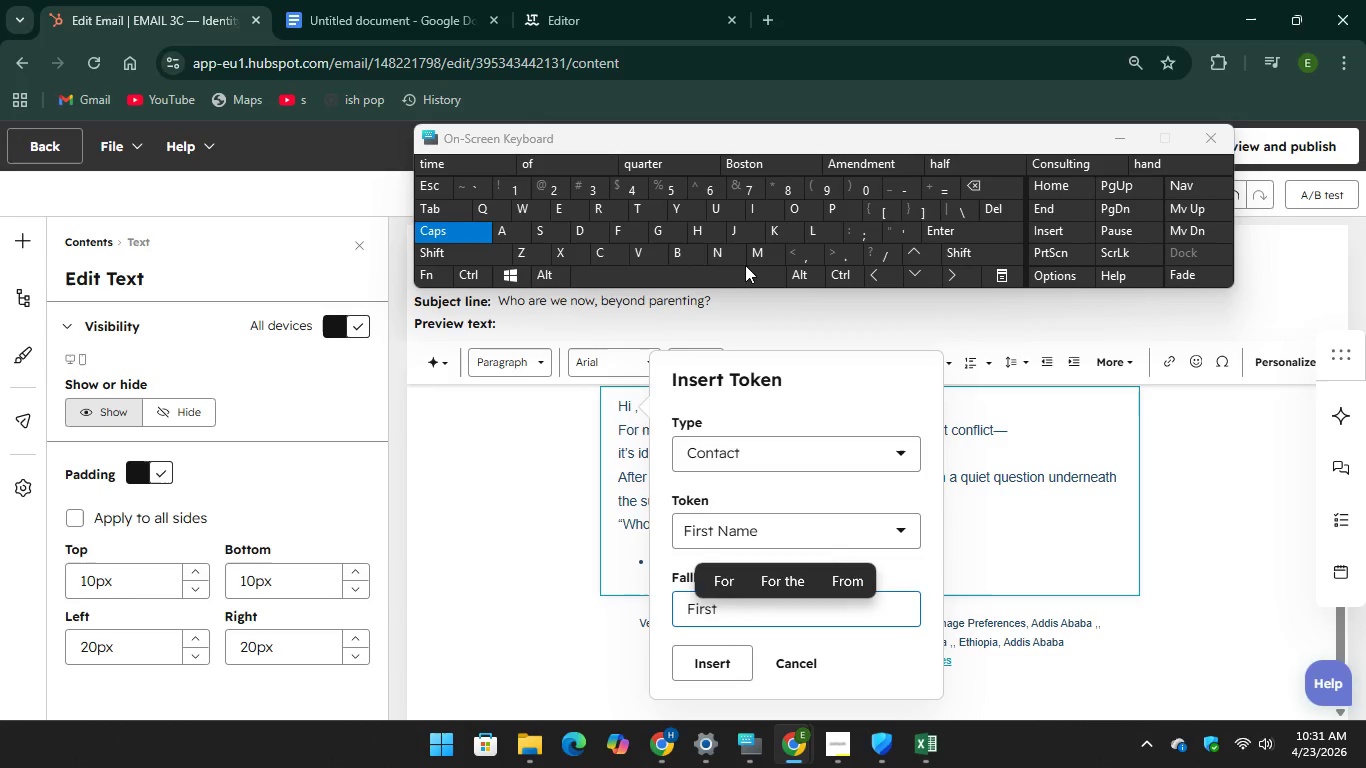 
key(Unknown)
 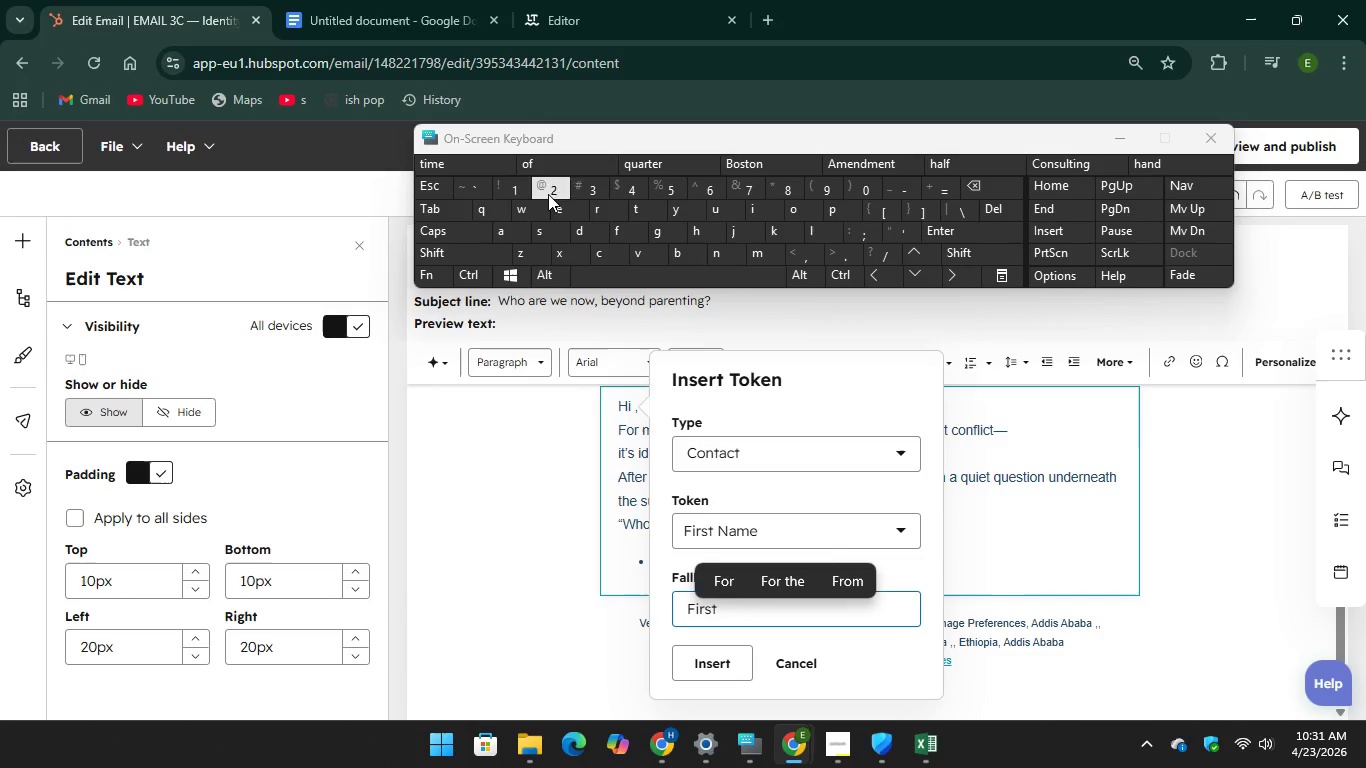 
key(Unknown)
 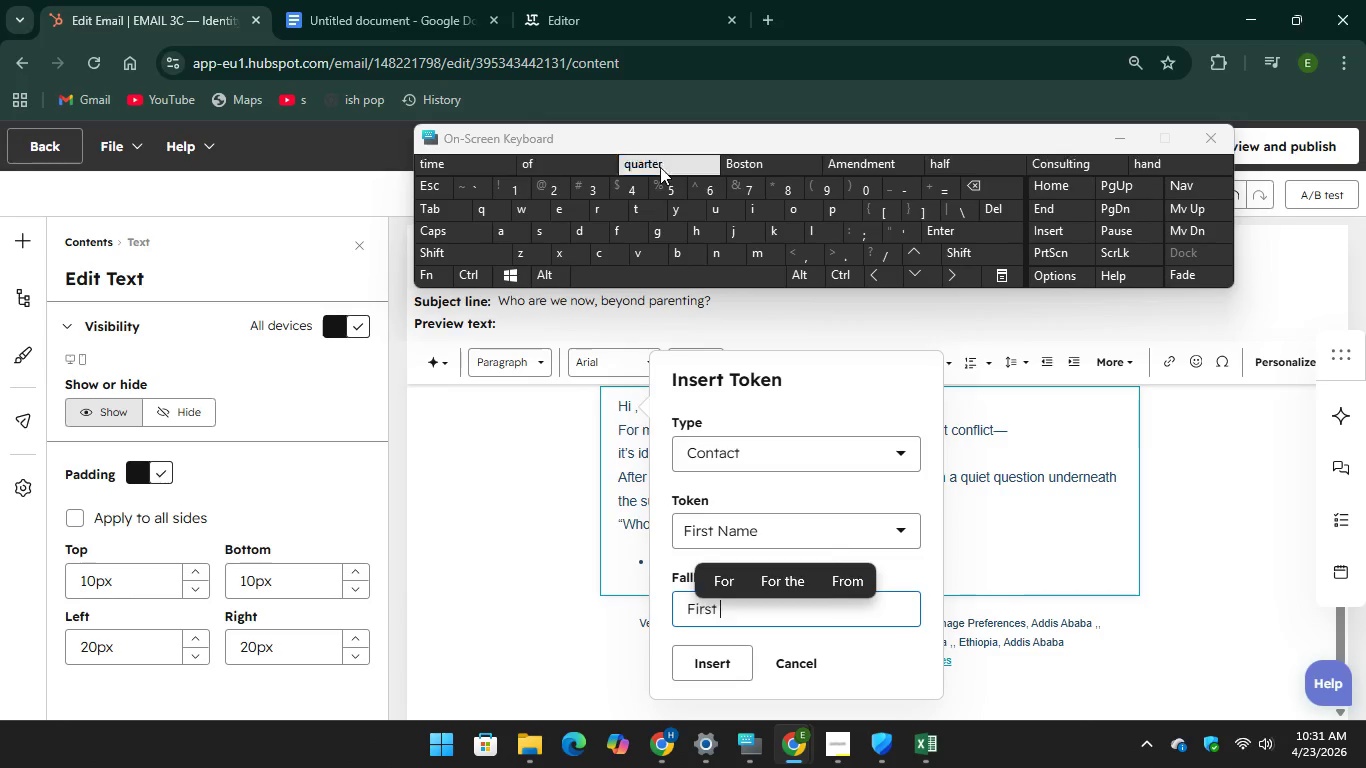 
key(Unknown)
 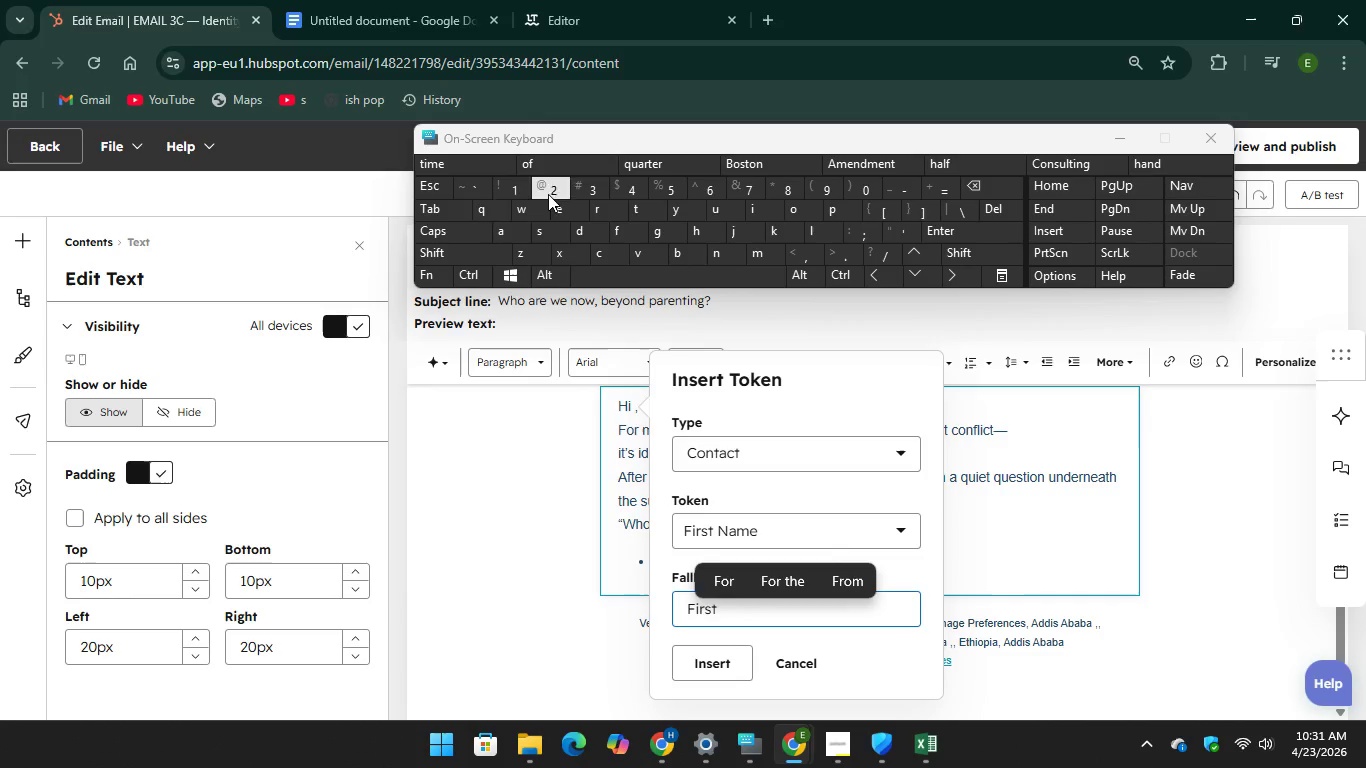 
key(Unknown)
 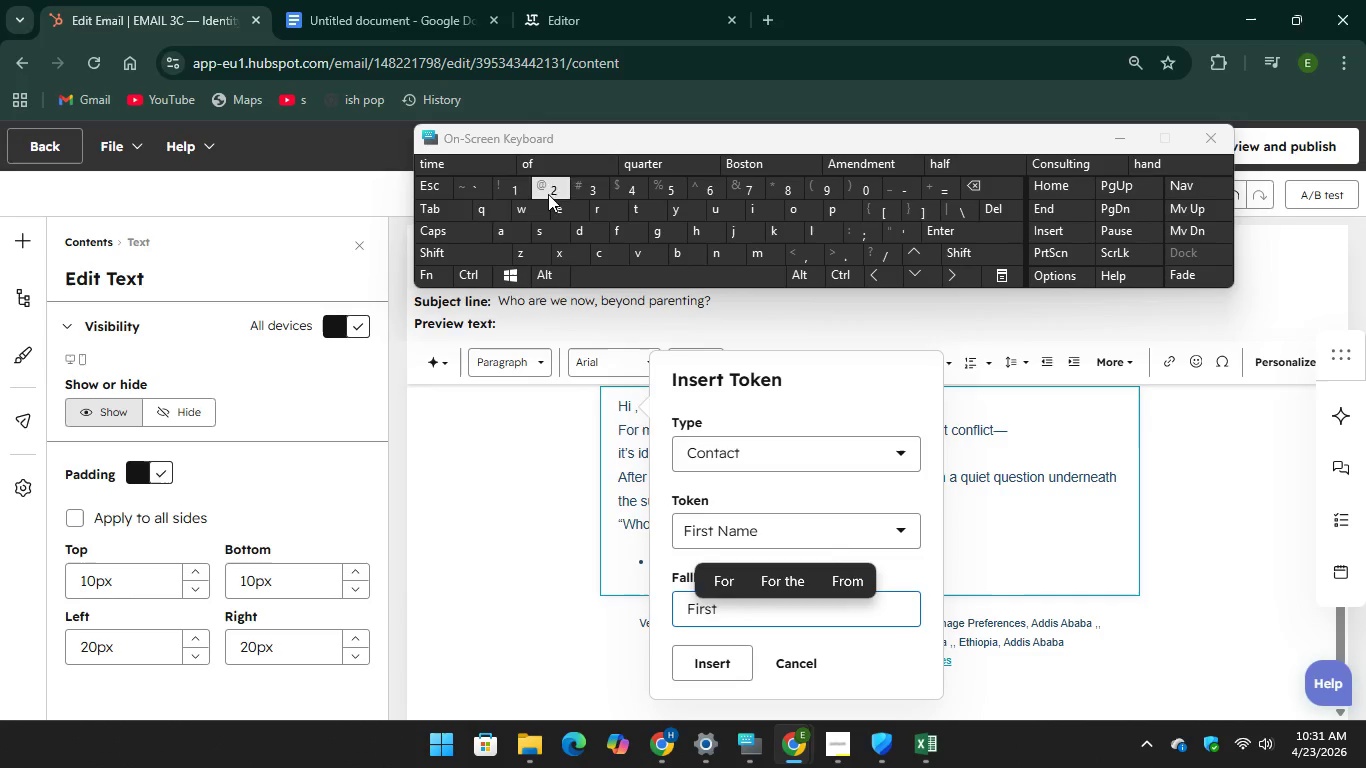 
key(Unknown)
 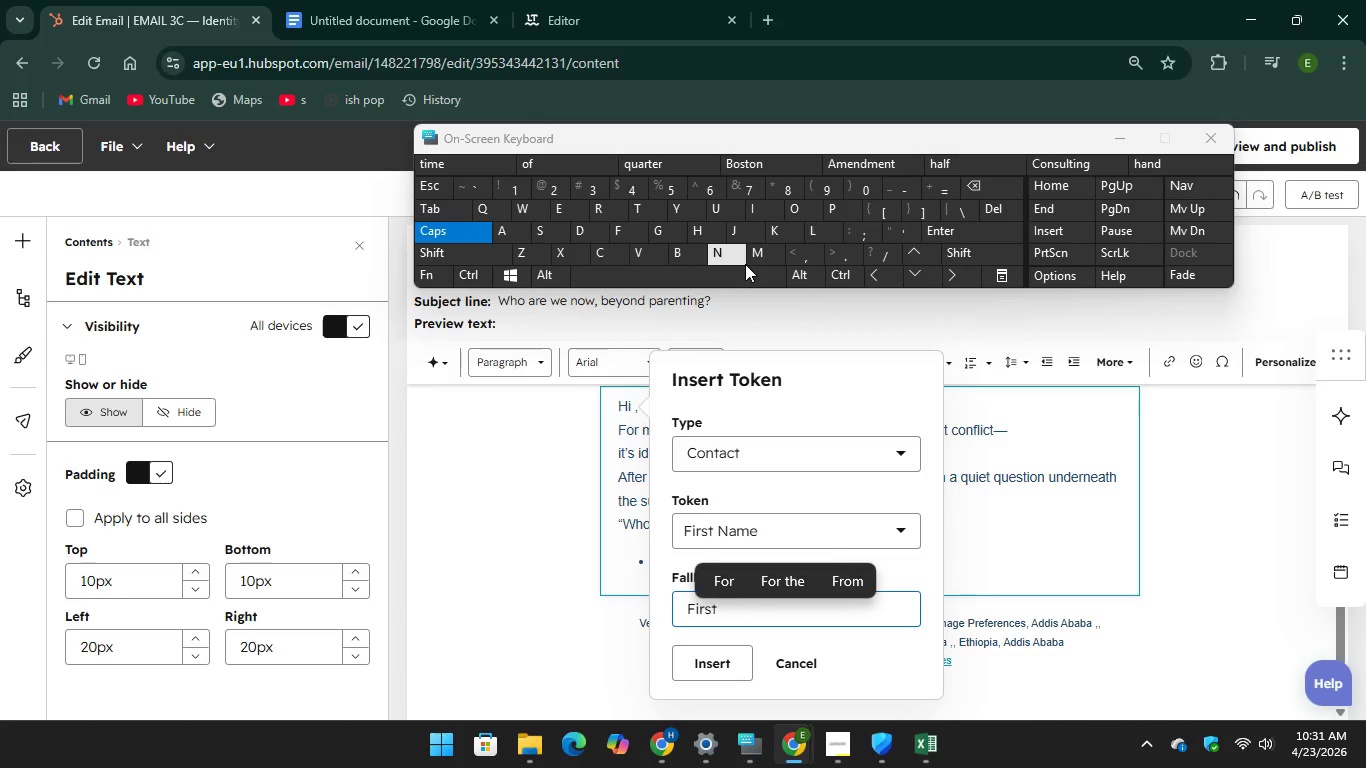 
key(N)
 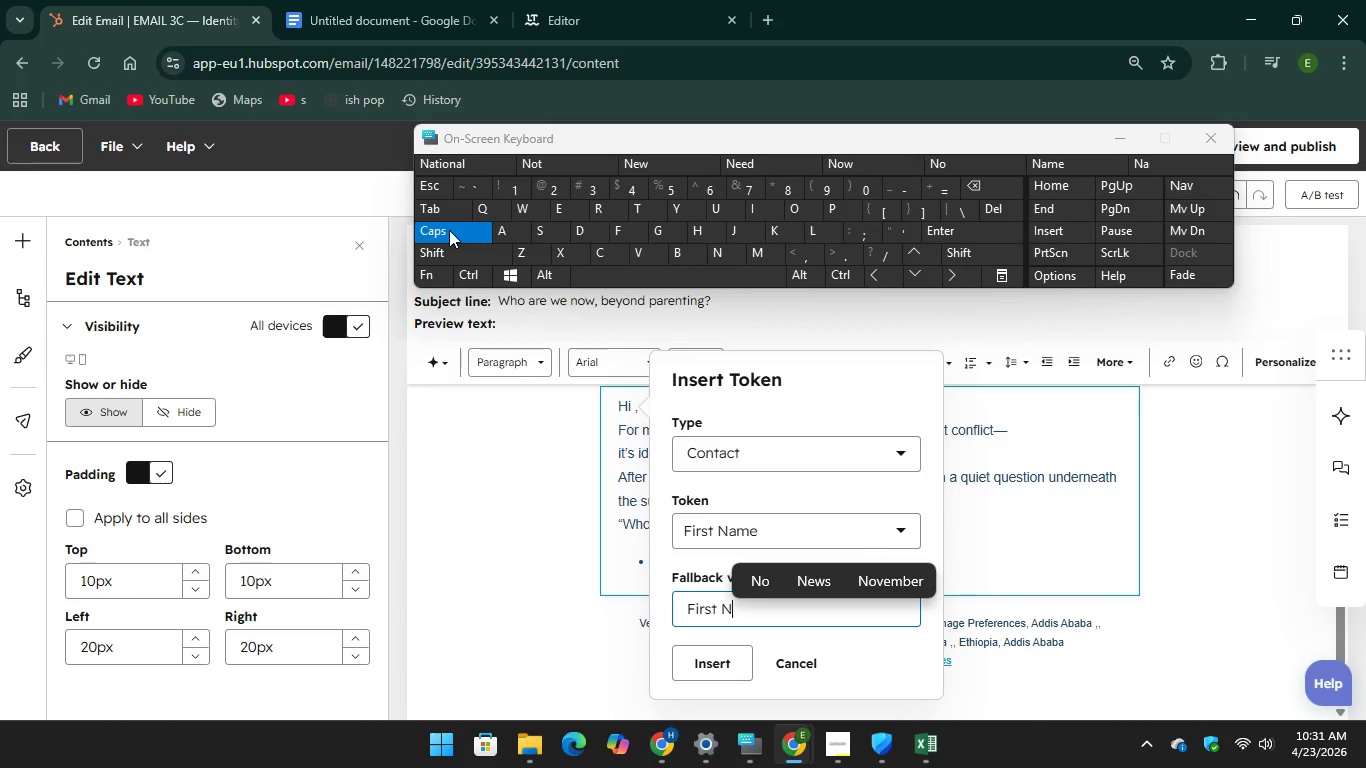 
key(Shift+CapsLock)
 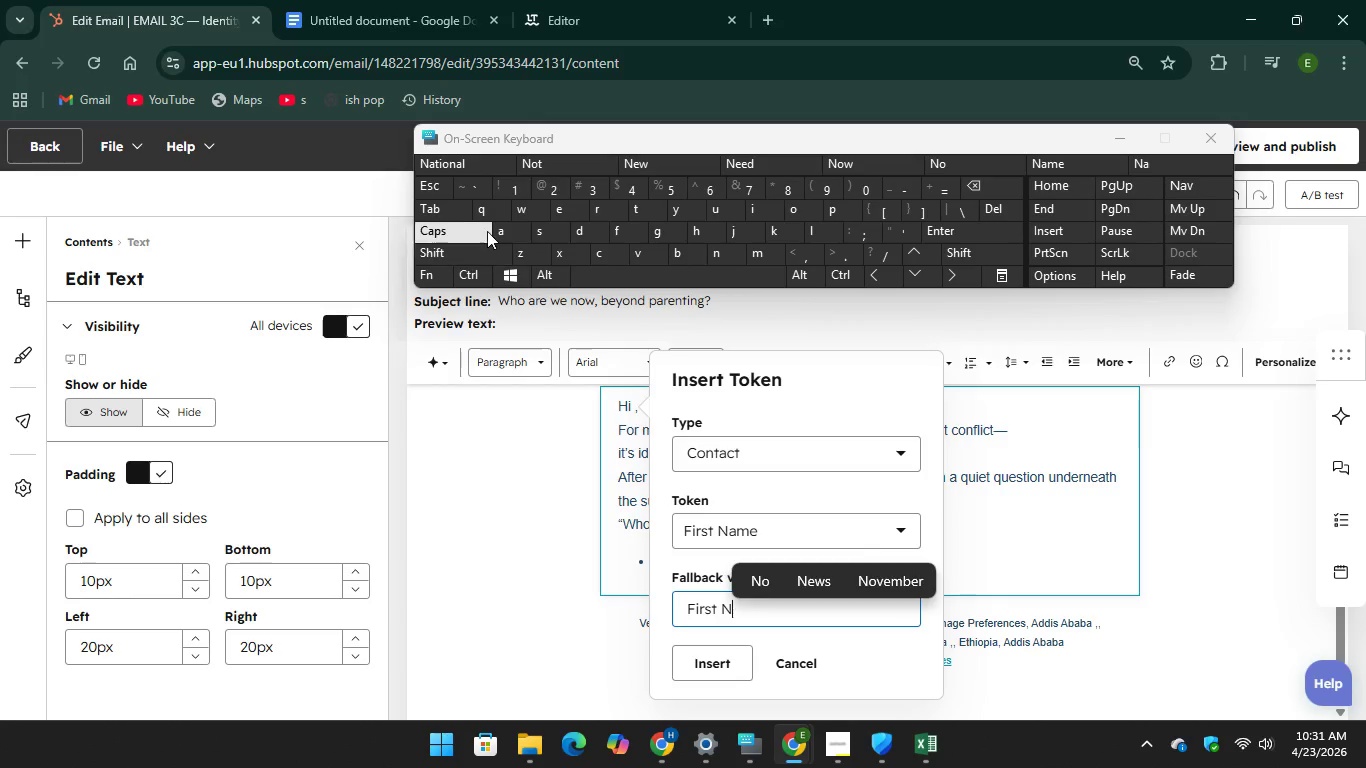 
key(A)
 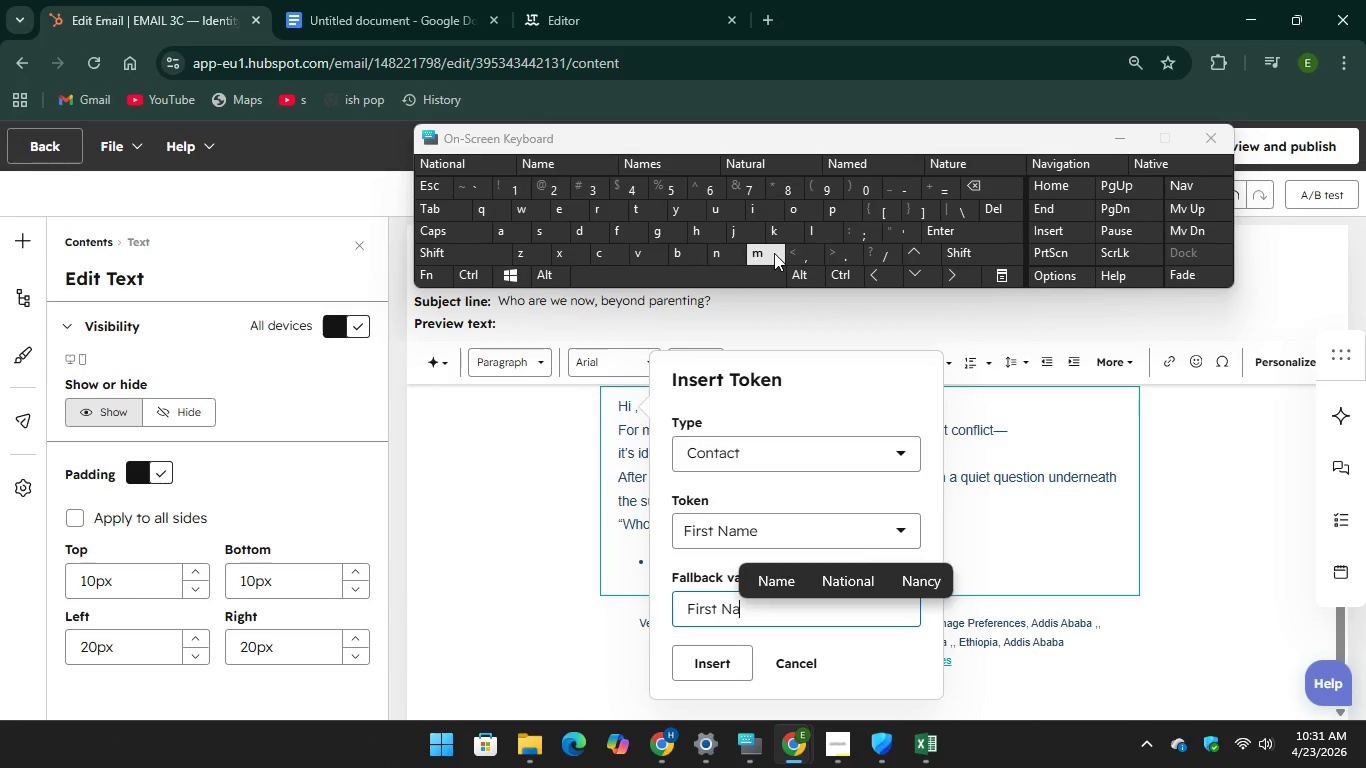 
key(M)
 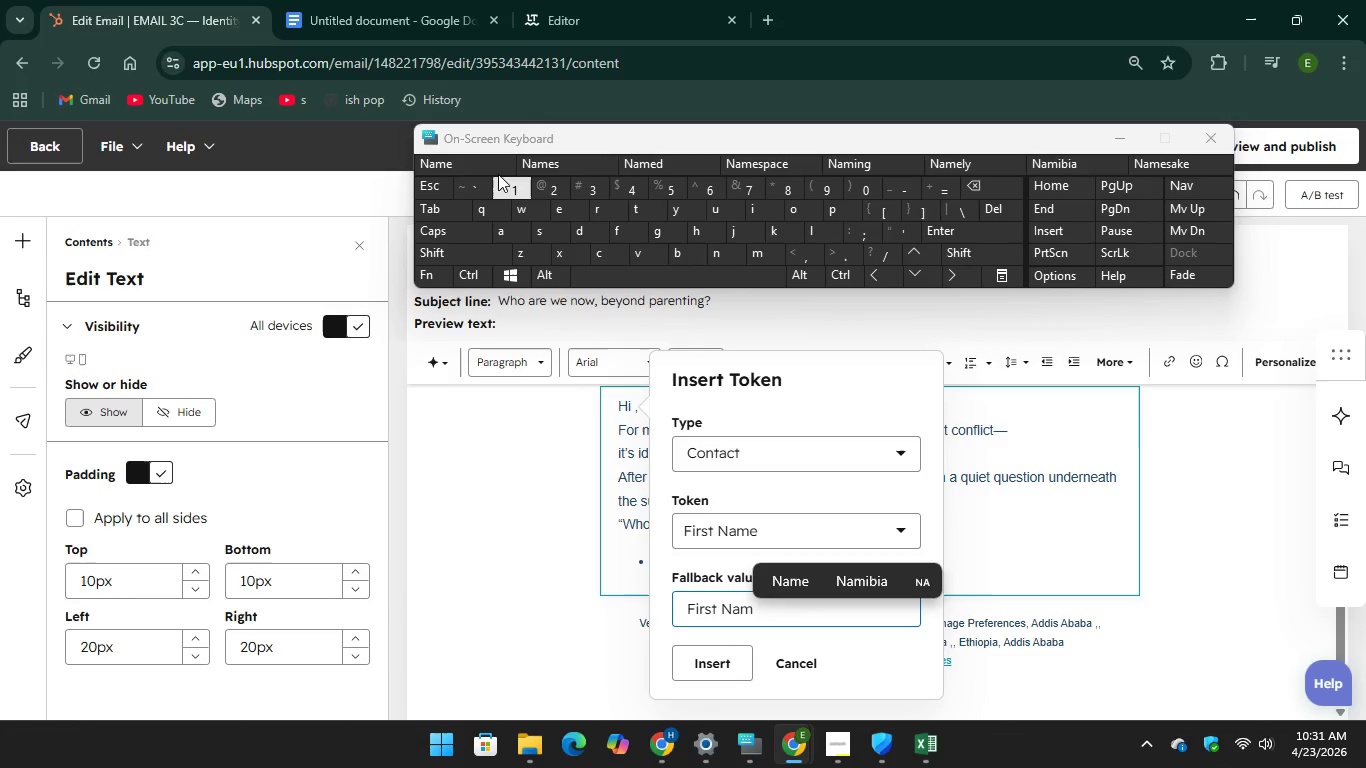 
key(Unknown)
 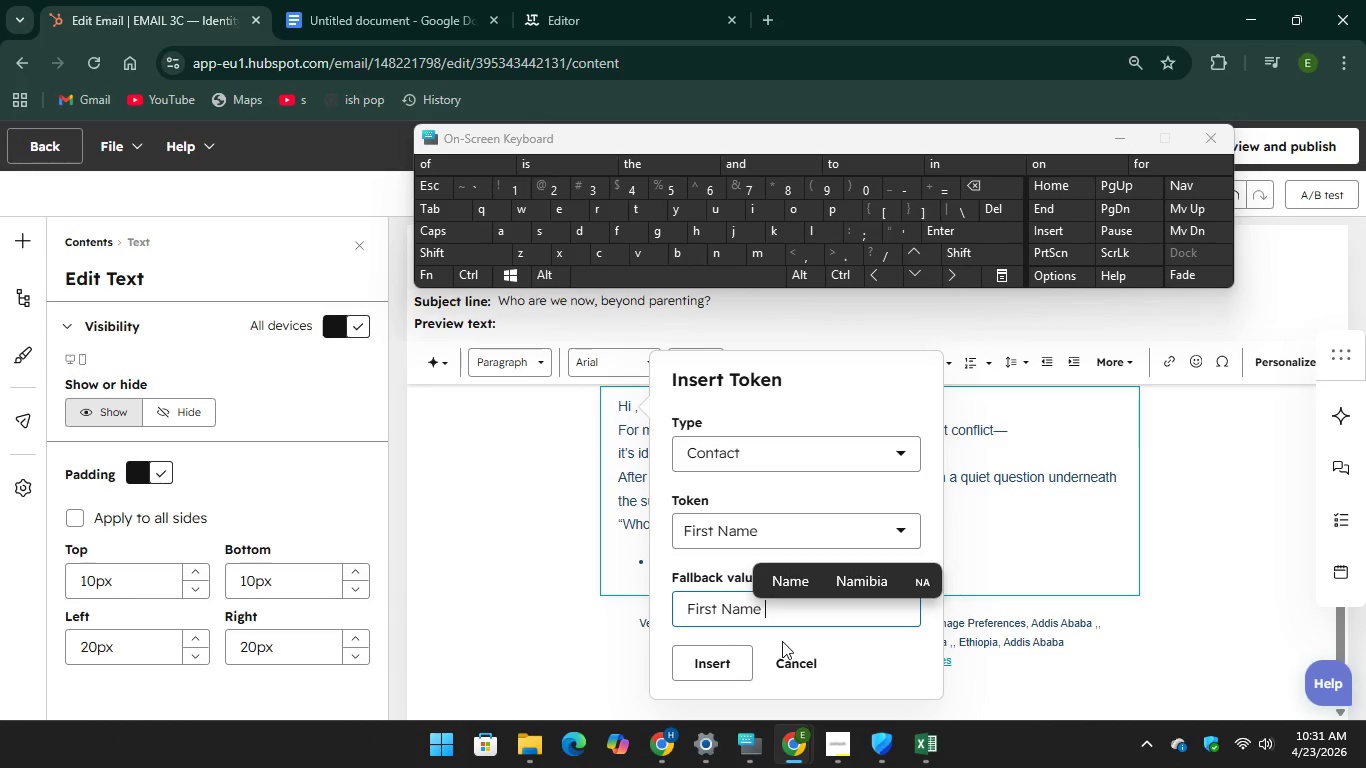 
key(Unknown)
 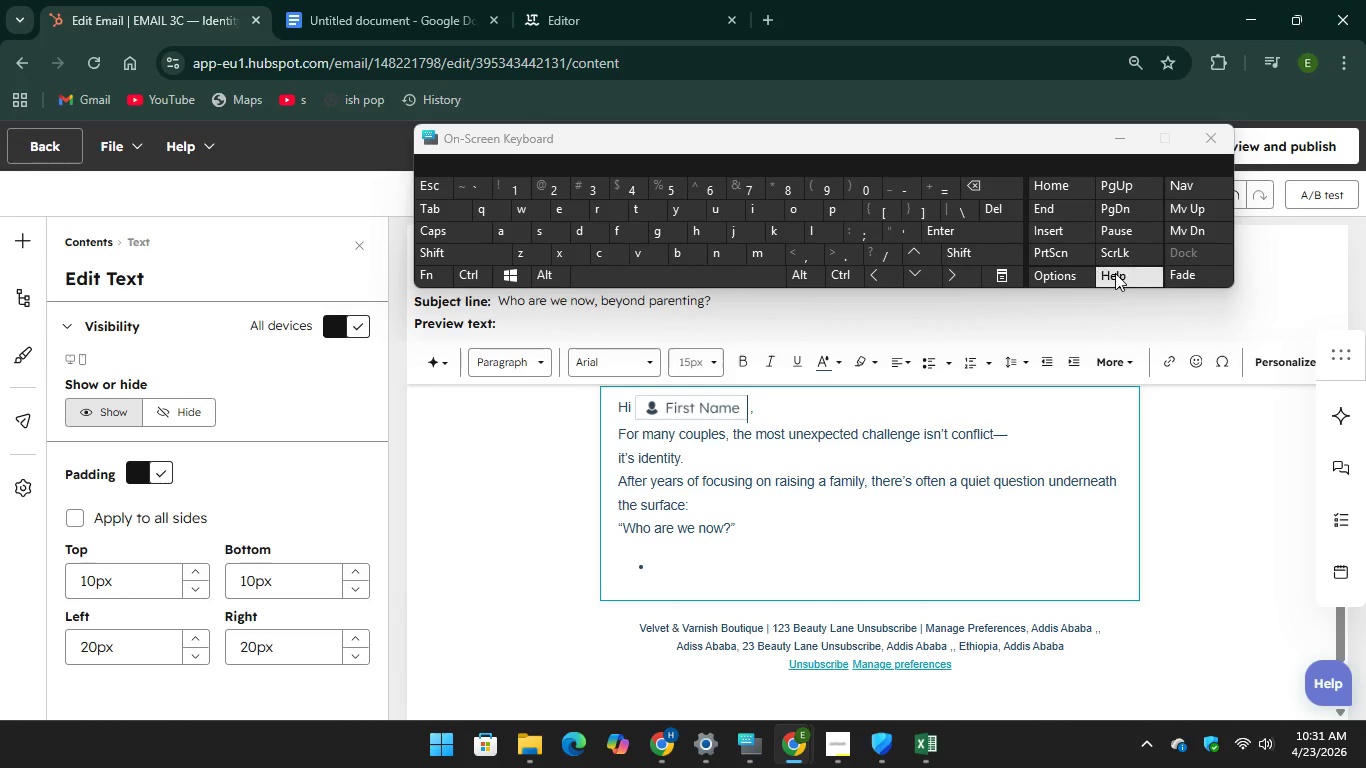 
key(Backspace)
 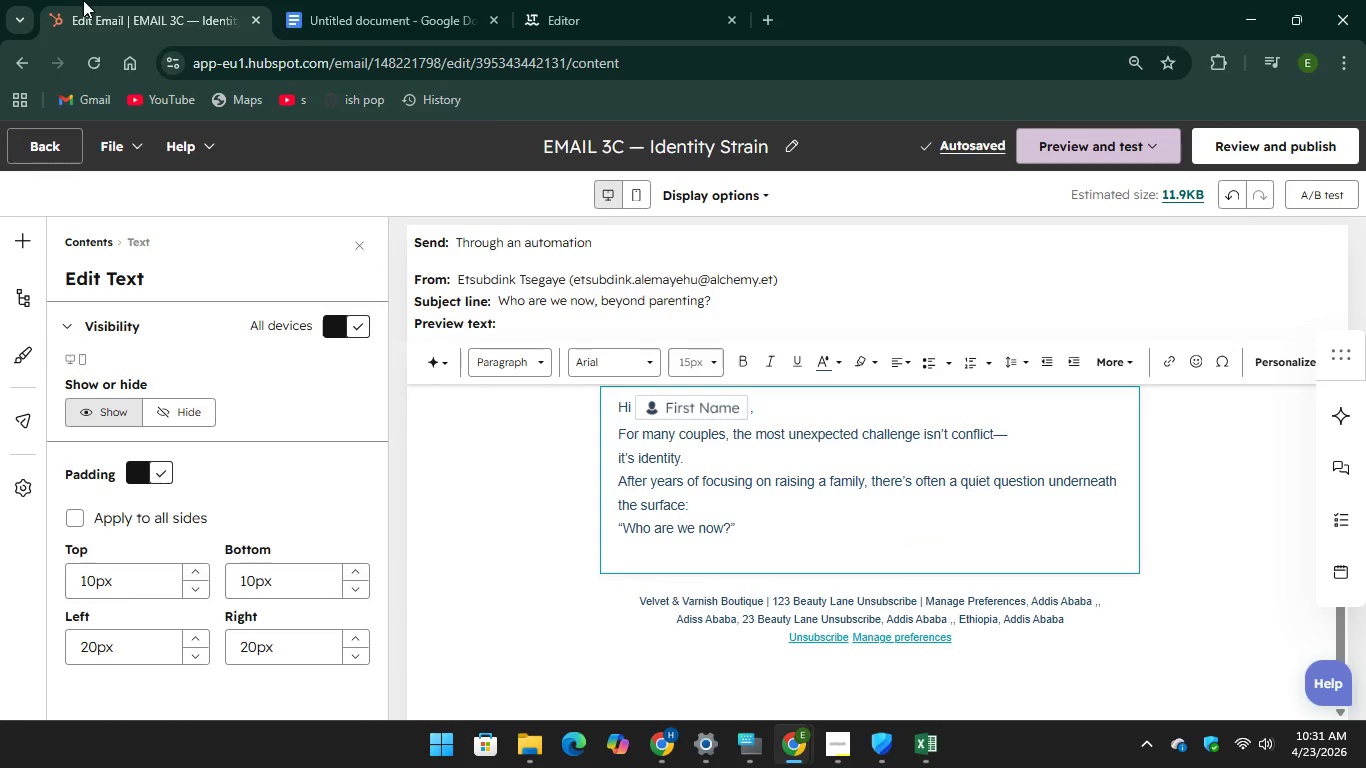 
left_click([340, 10])
 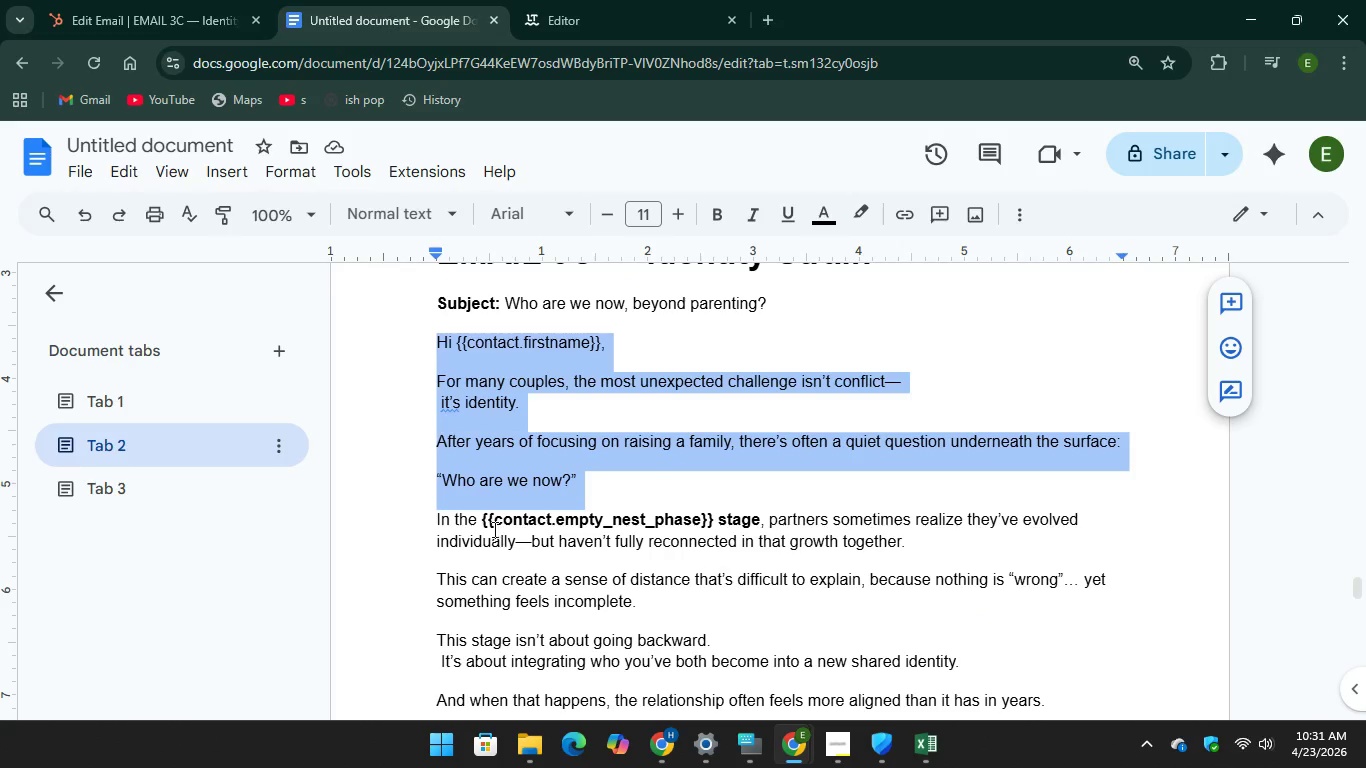 
scroll: coordinate [491, 529], scroll_direction: down, amount: 2.0
 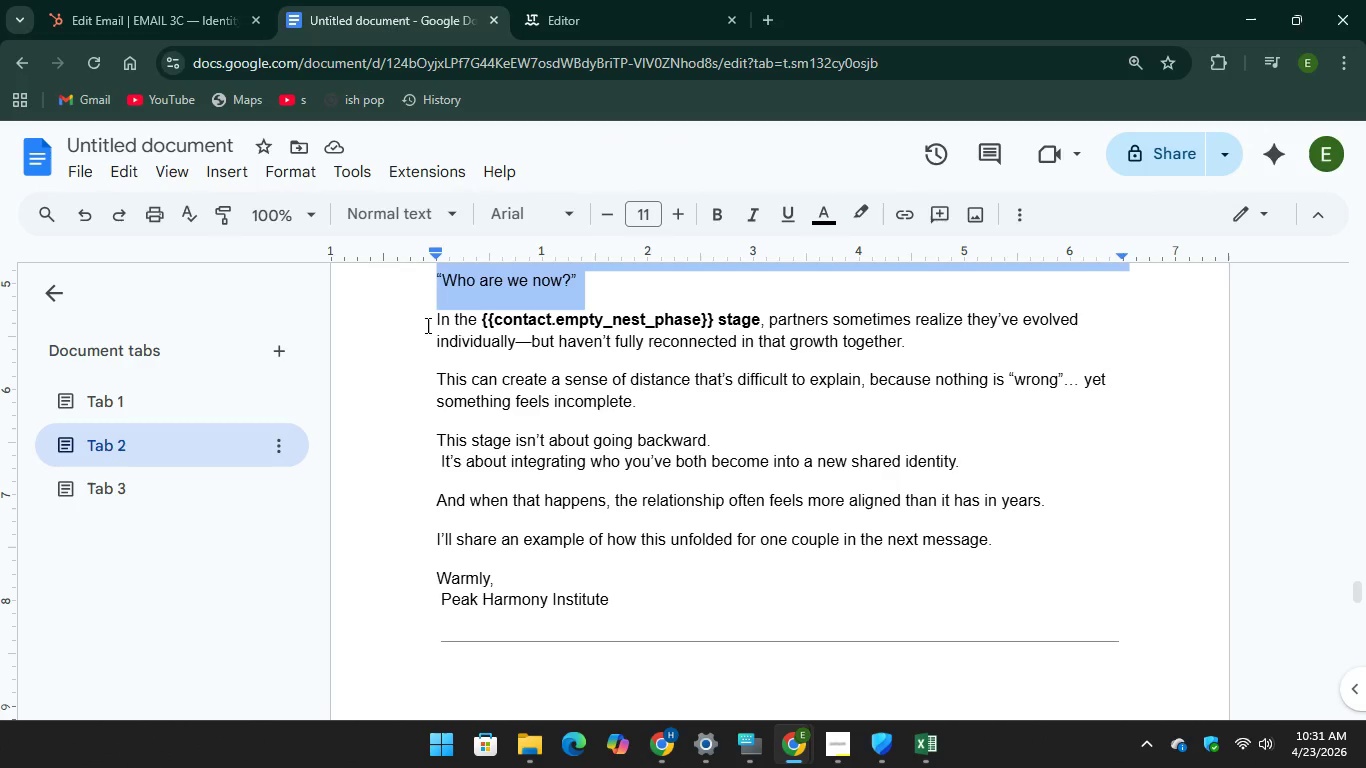 
left_click_drag(start_coordinate=[426, 326], to_coordinate=[614, 600])
 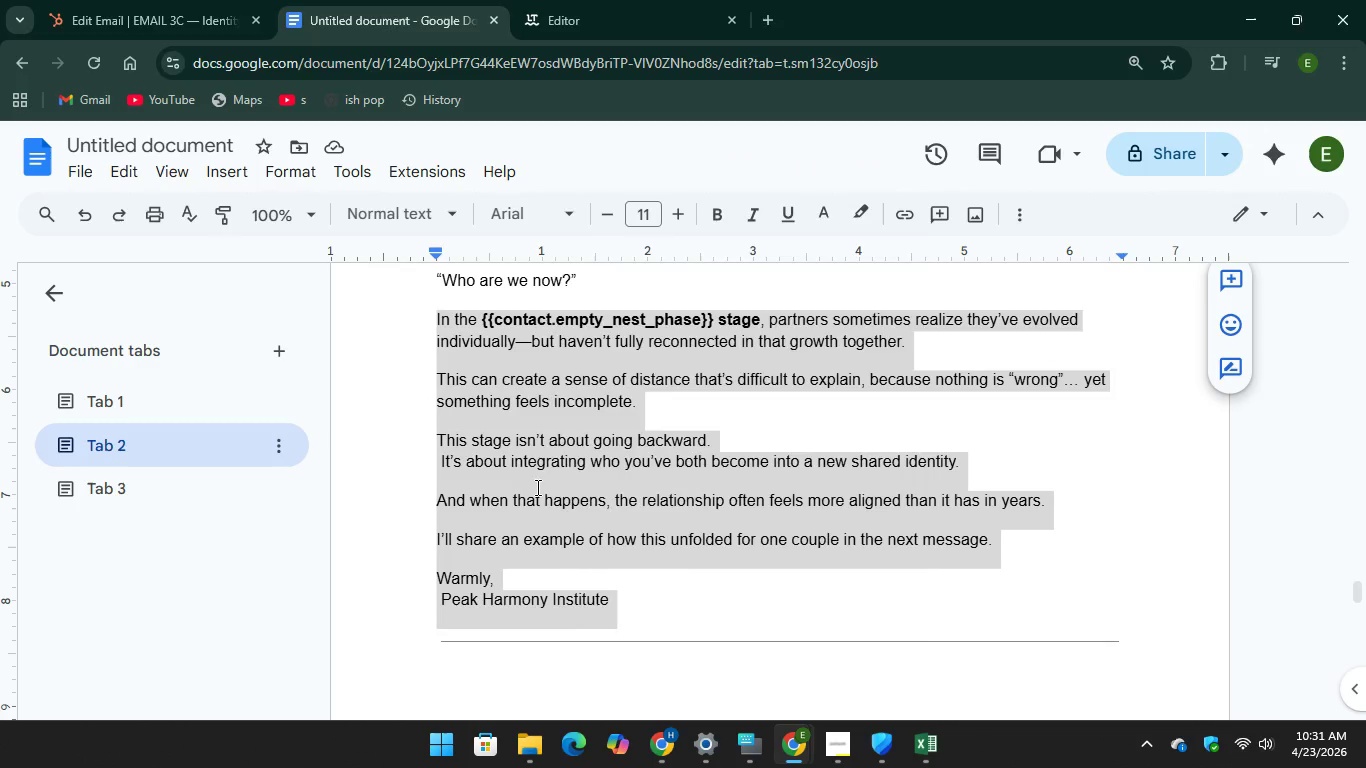 
right_click([536, 487])
 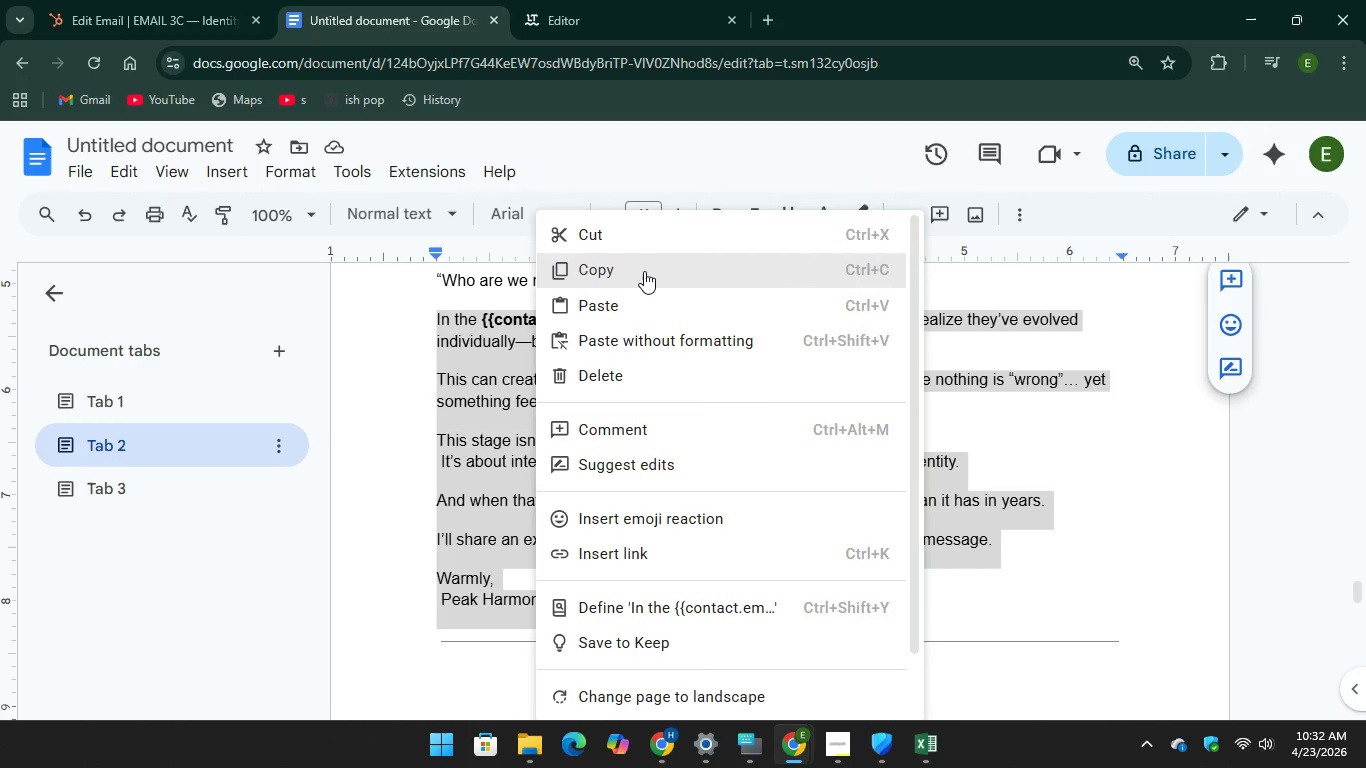 
left_click([644, 271])
 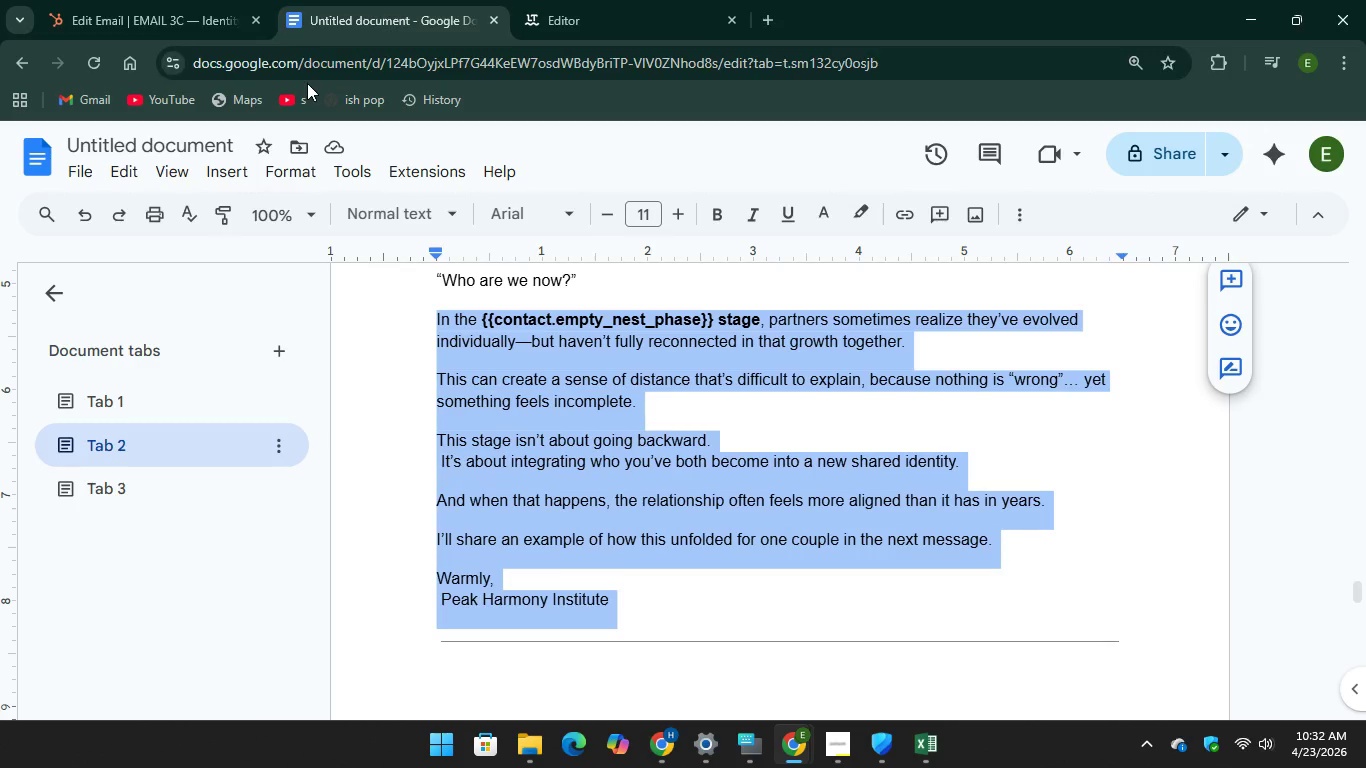 
left_click([207, 18])
 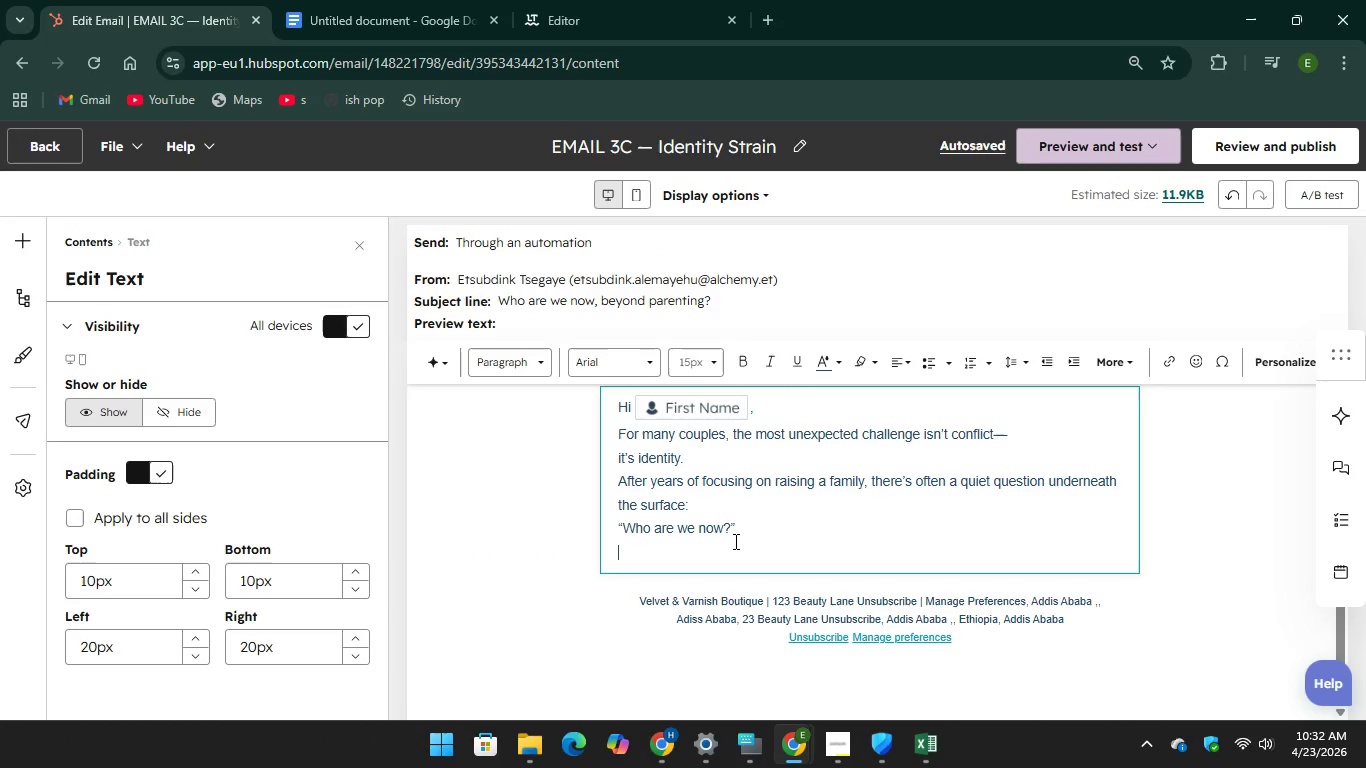 
left_click([740, 537])
 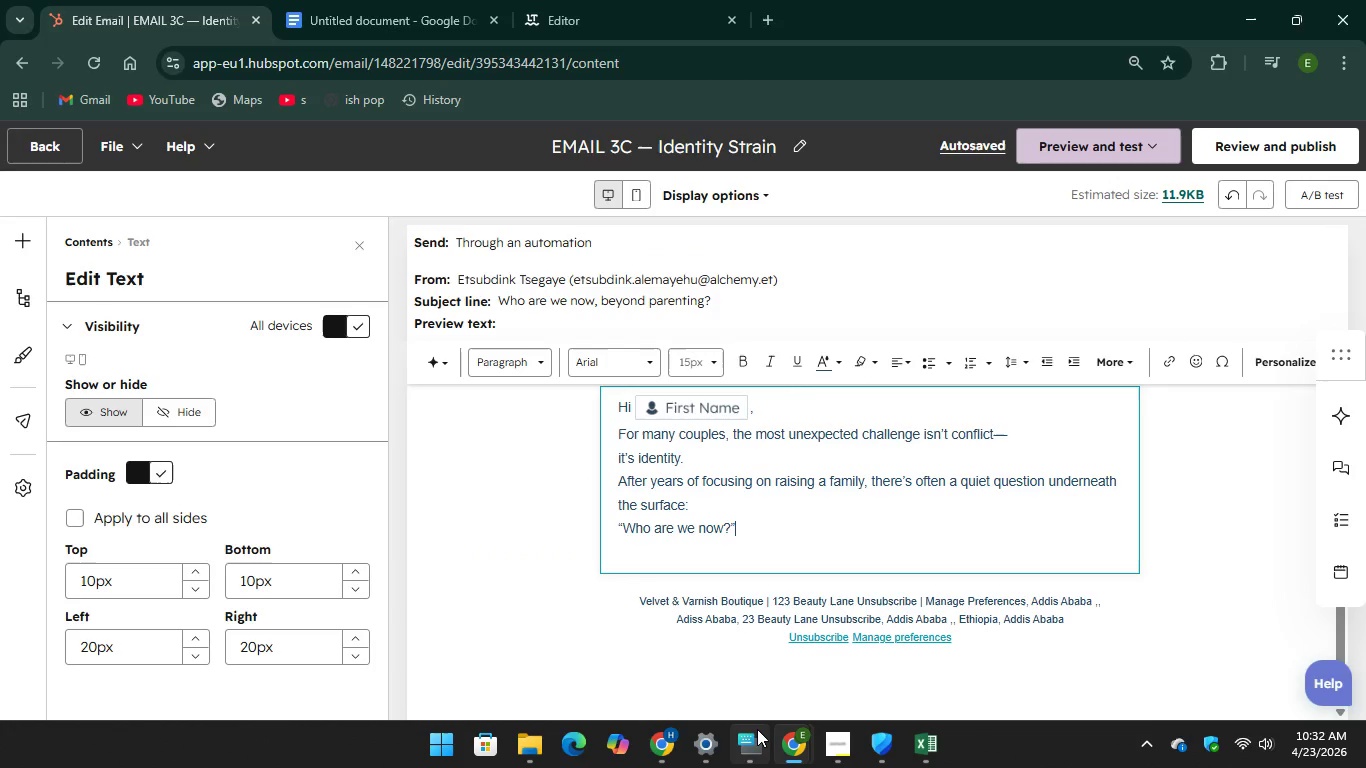 
left_click([756, 730])
 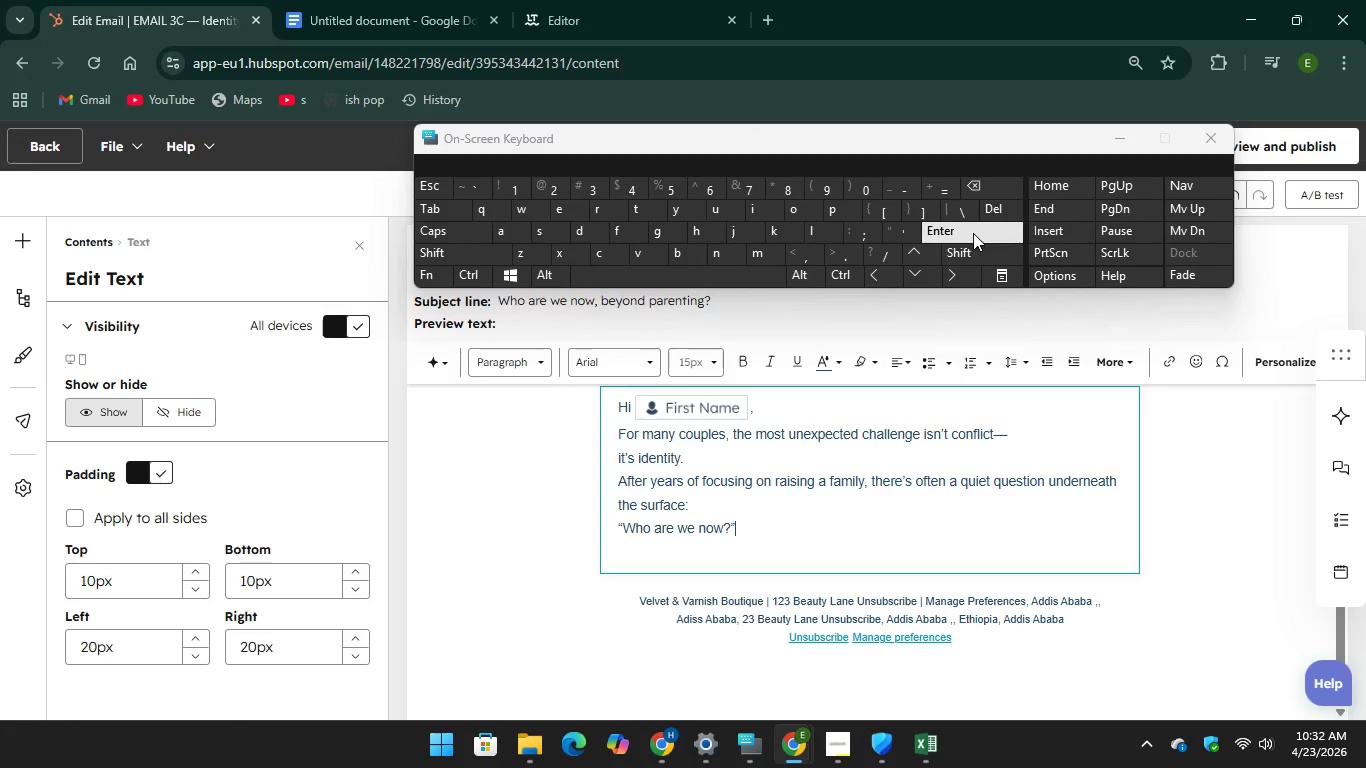 
key(Enter)
 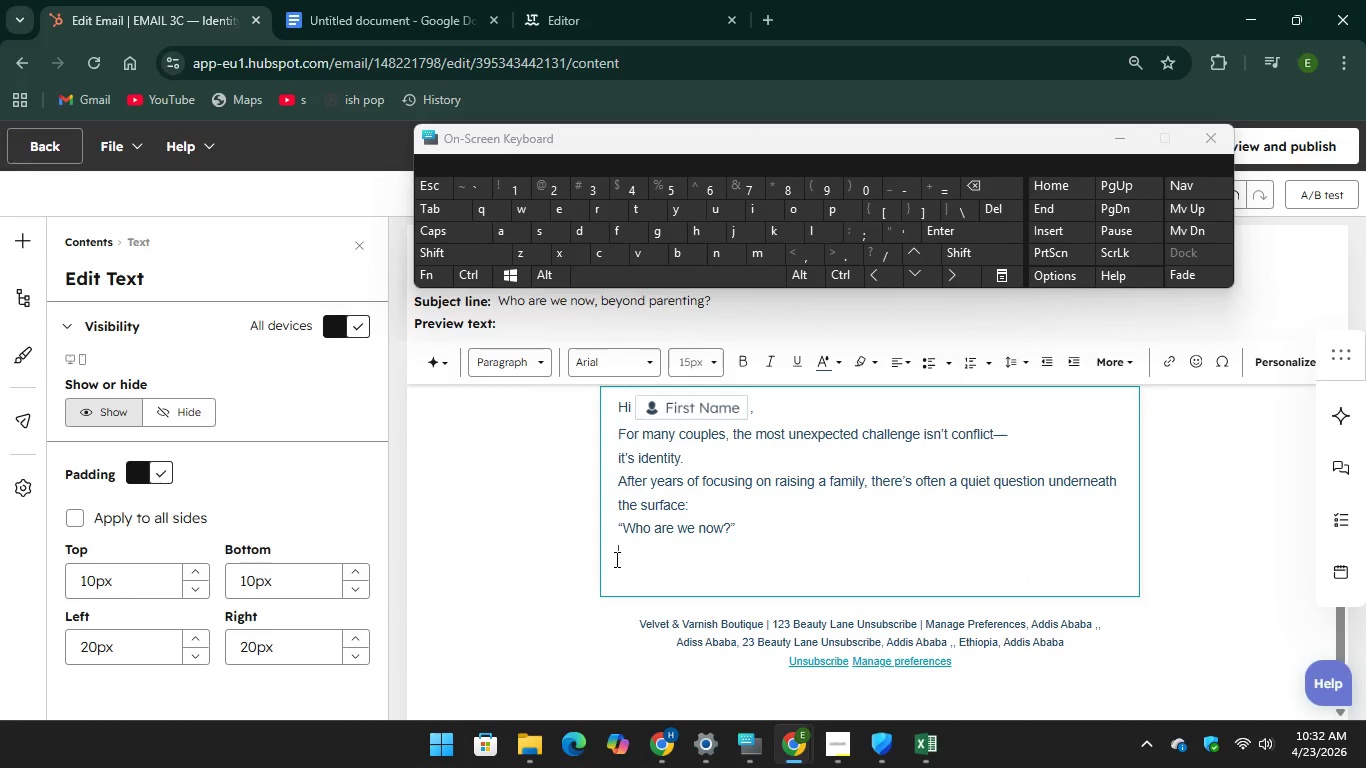 
right_click([615, 559])
 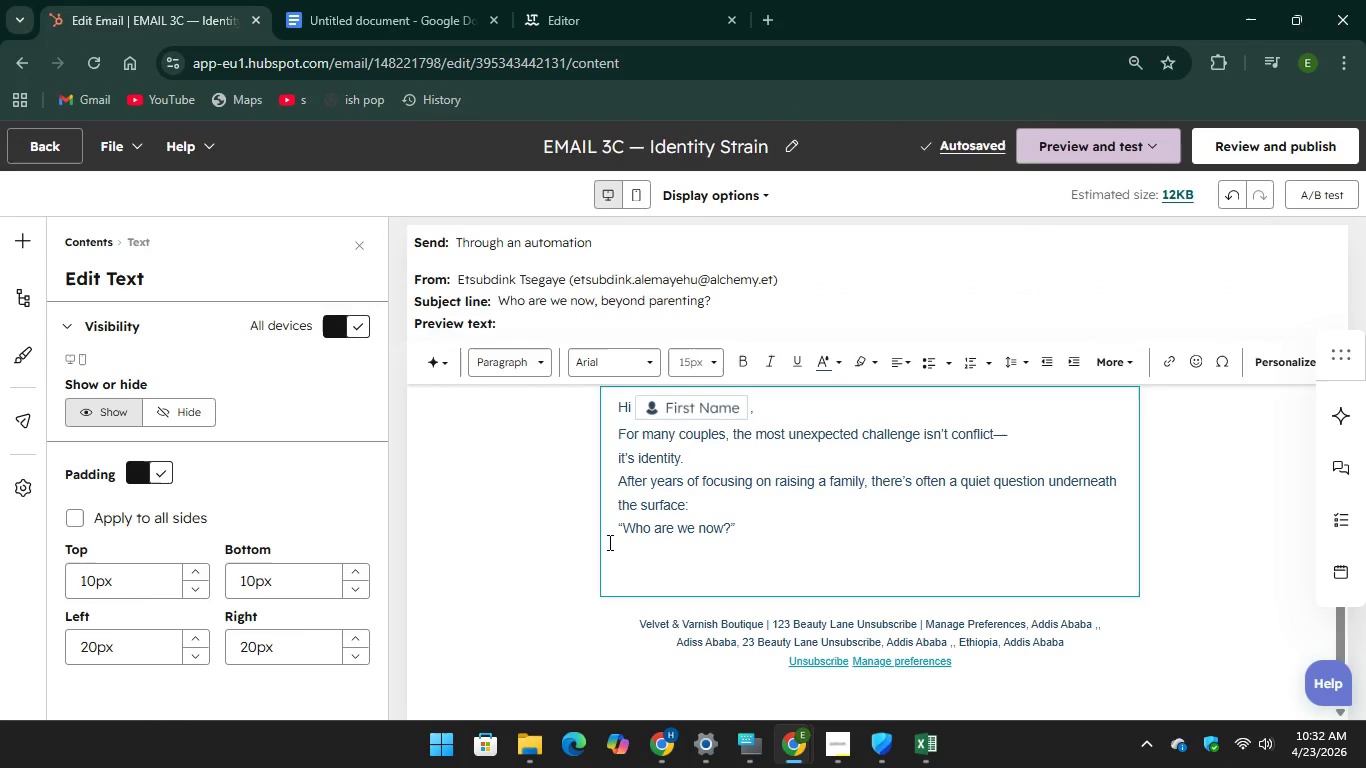 
right_click([621, 548])
 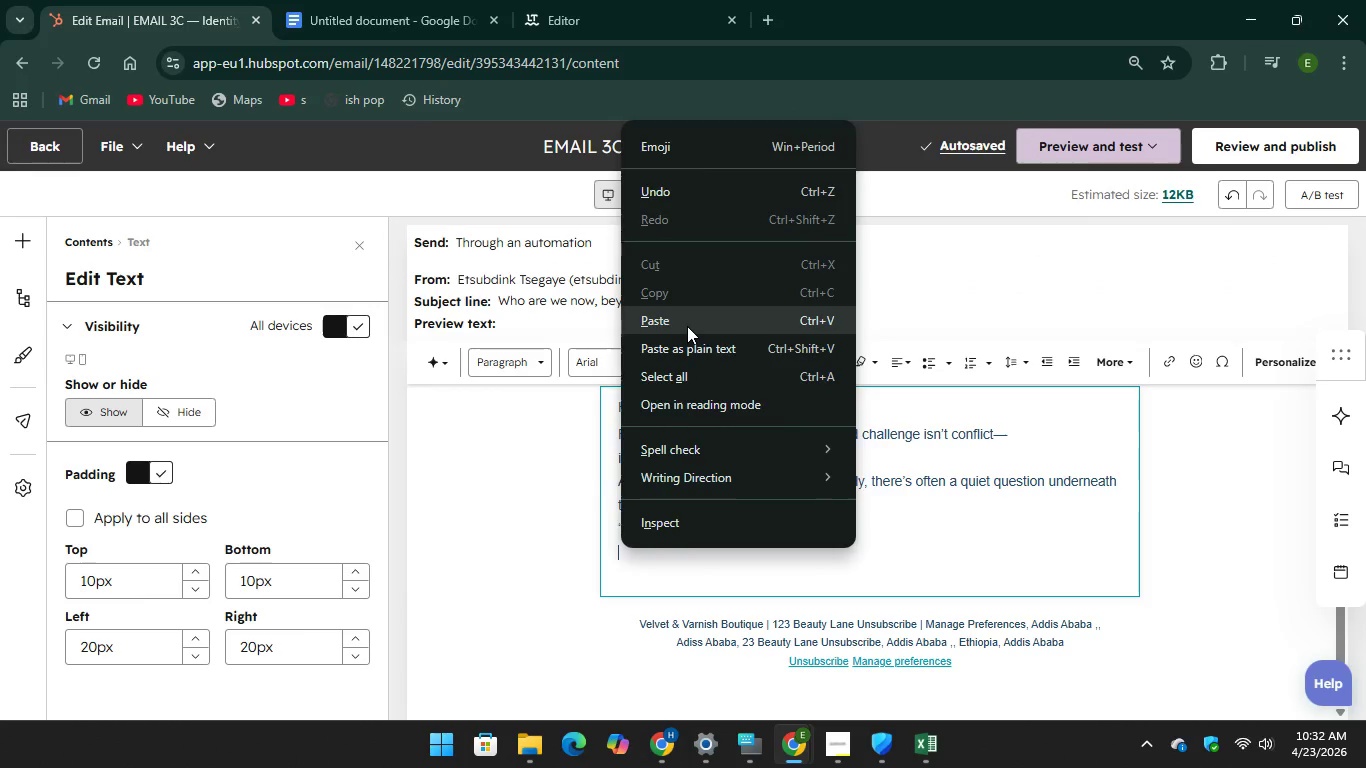 
left_click([687, 326])
 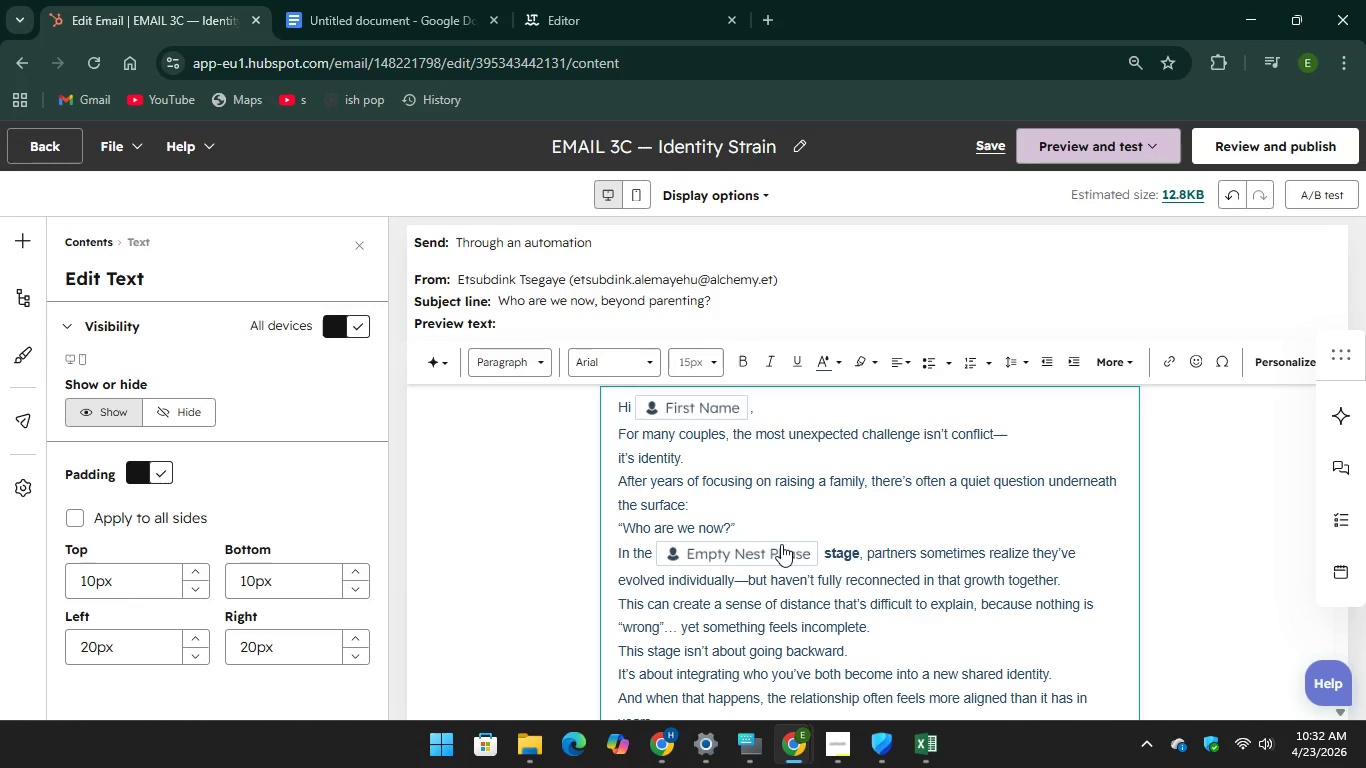 
left_click([781, 544])
 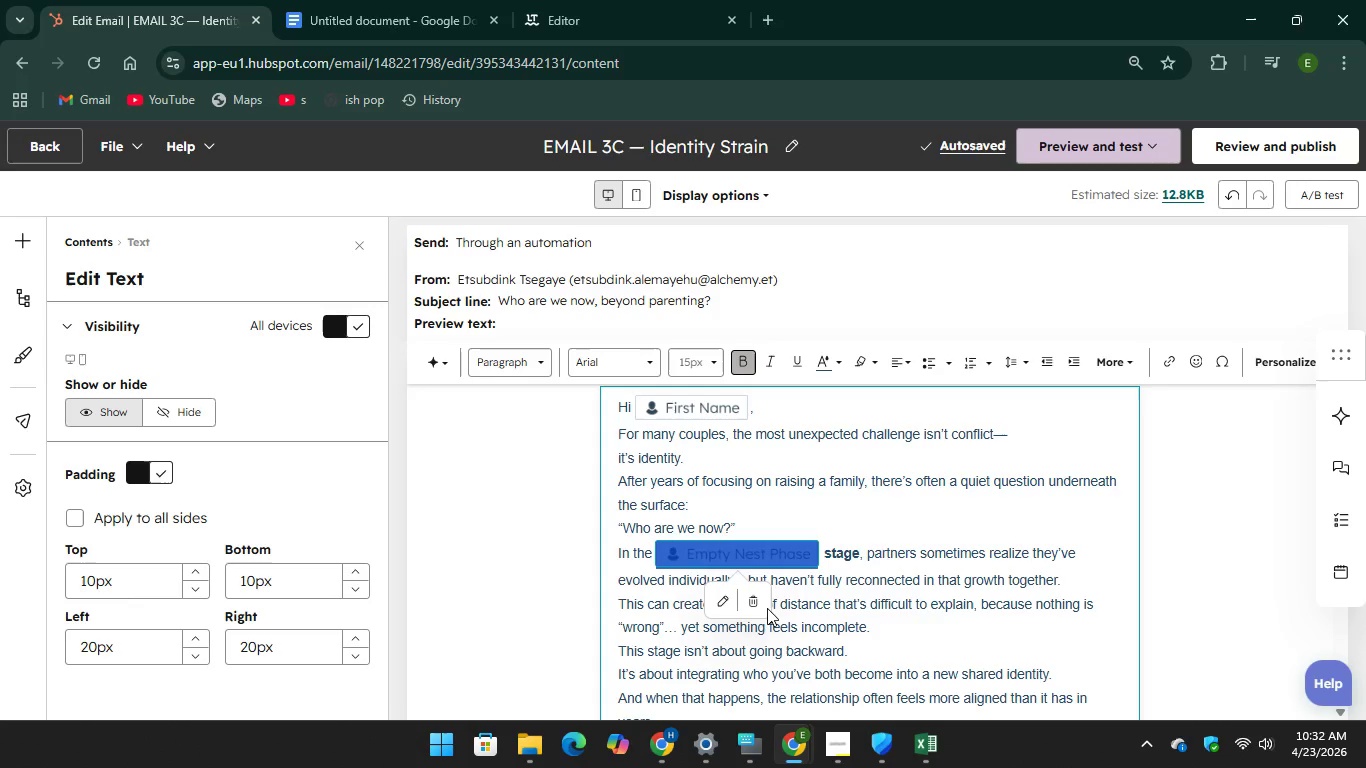 
wait(5.58)
 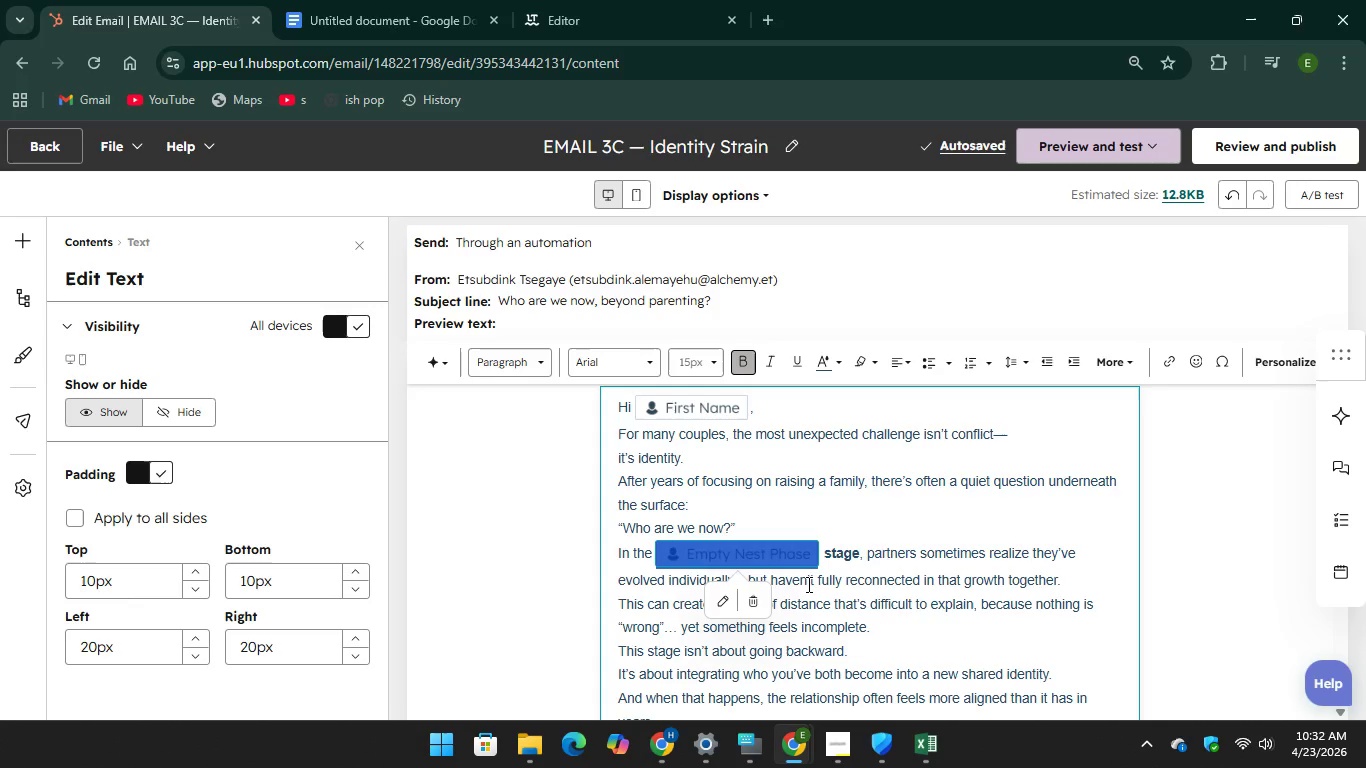 
left_click([751, 601])
 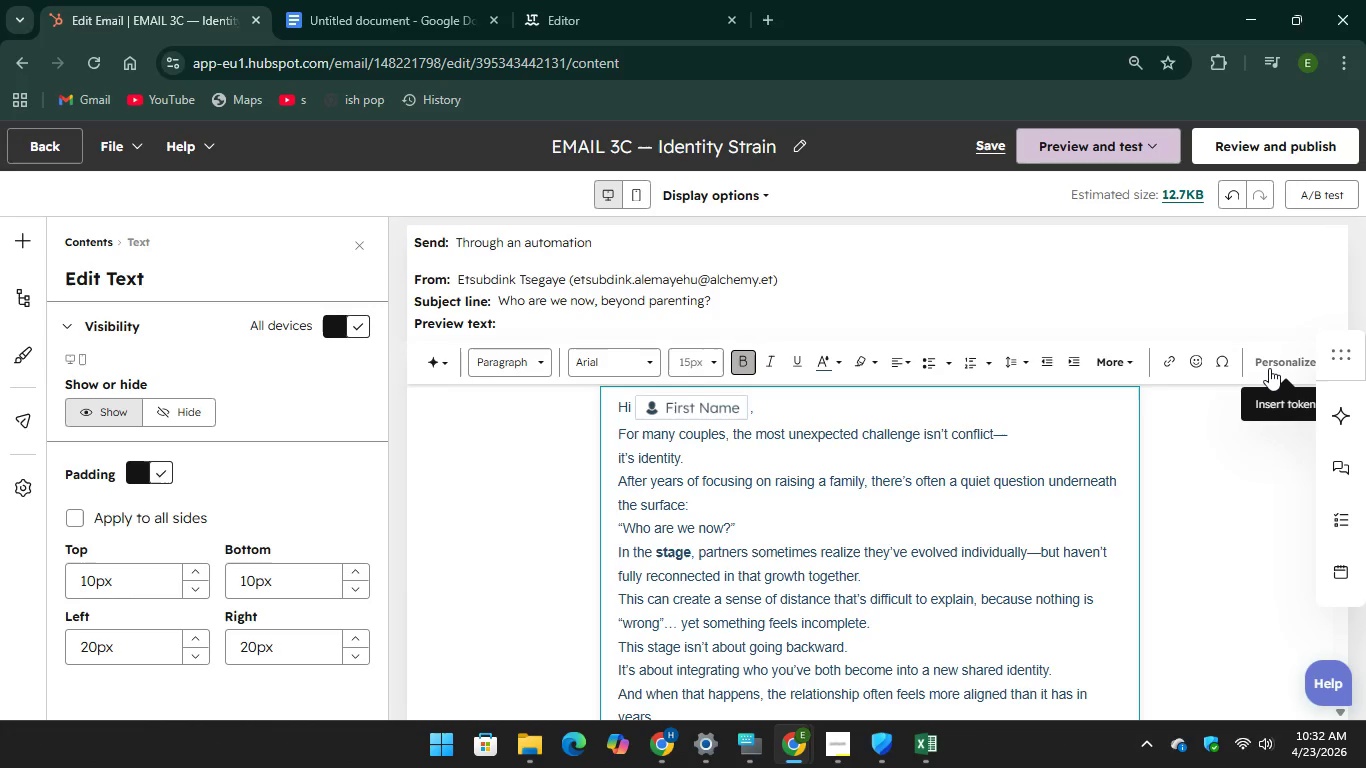 
left_click([1269, 368])
 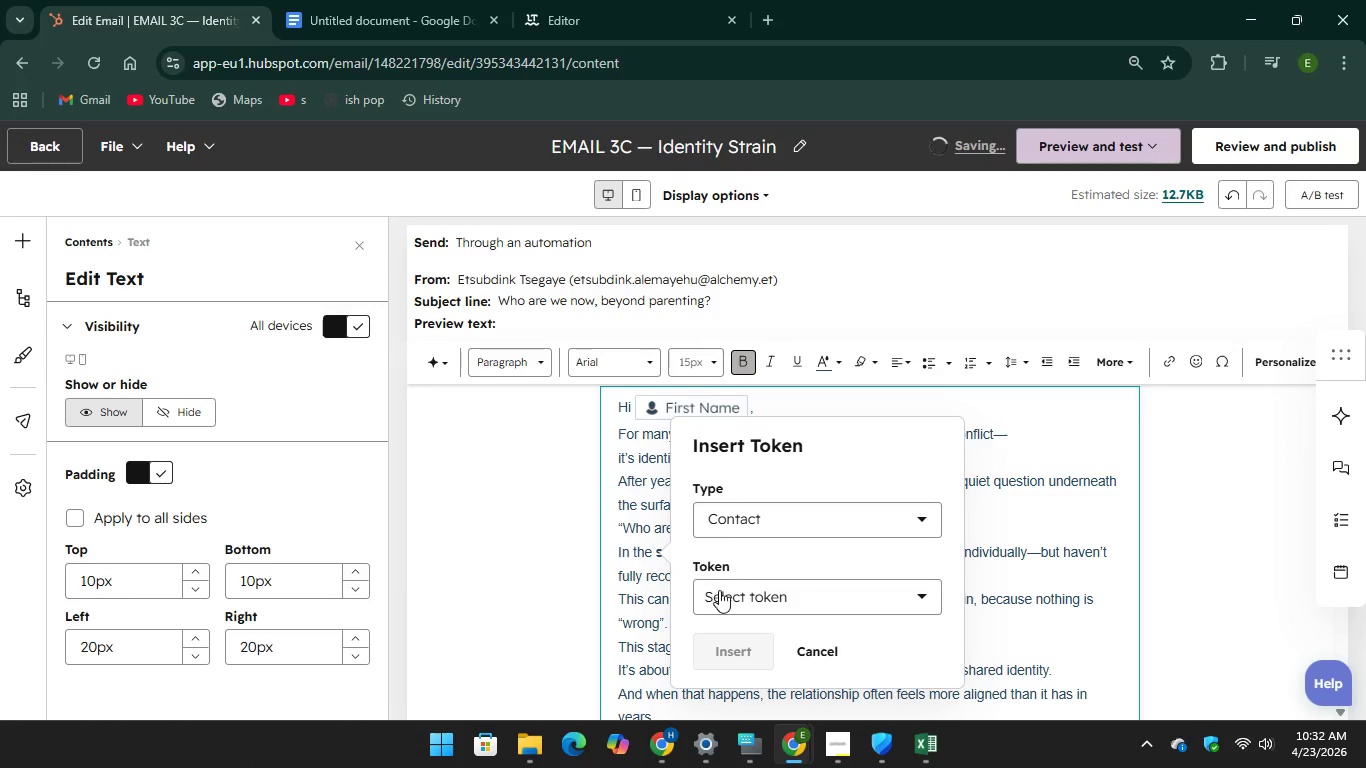 
left_click([720, 590])
 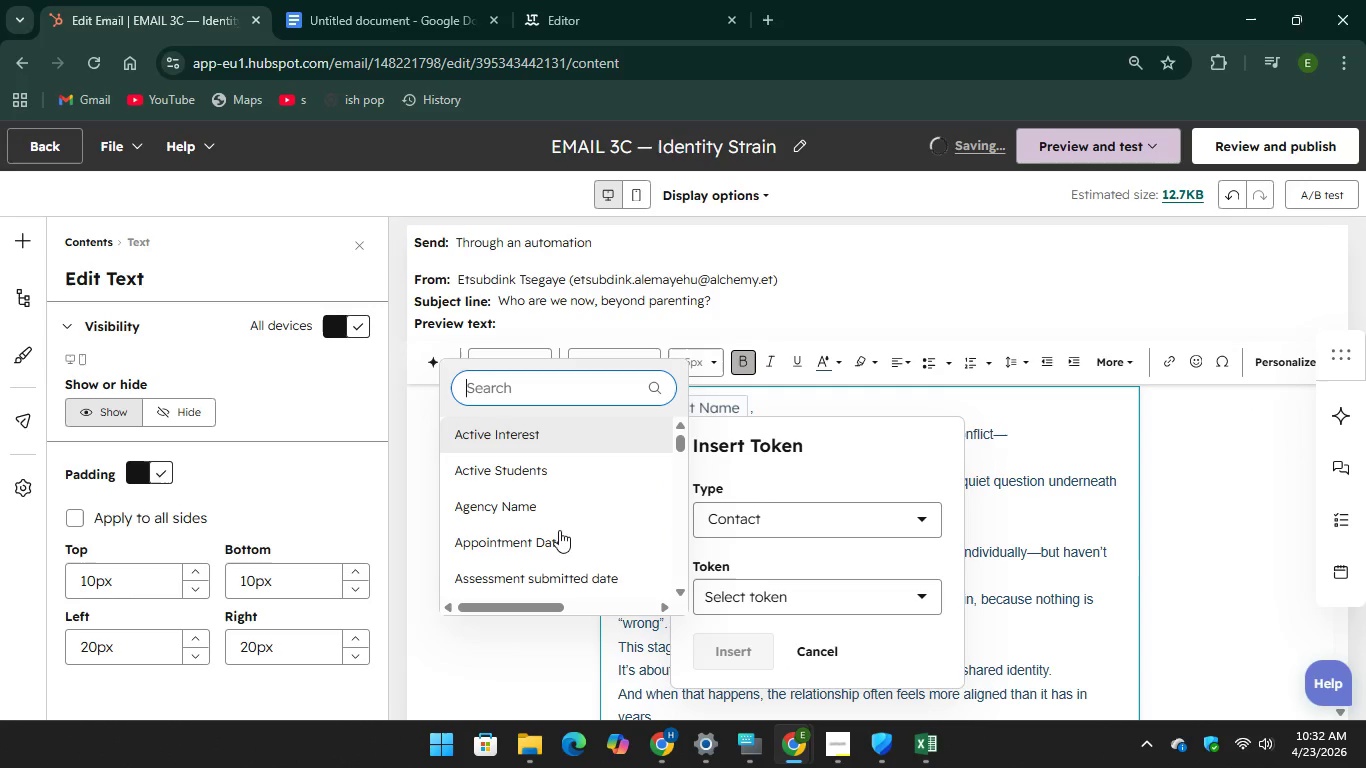 
scroll: coordinate [521, 500], scroll_direction: up, amount: 1.0
 